 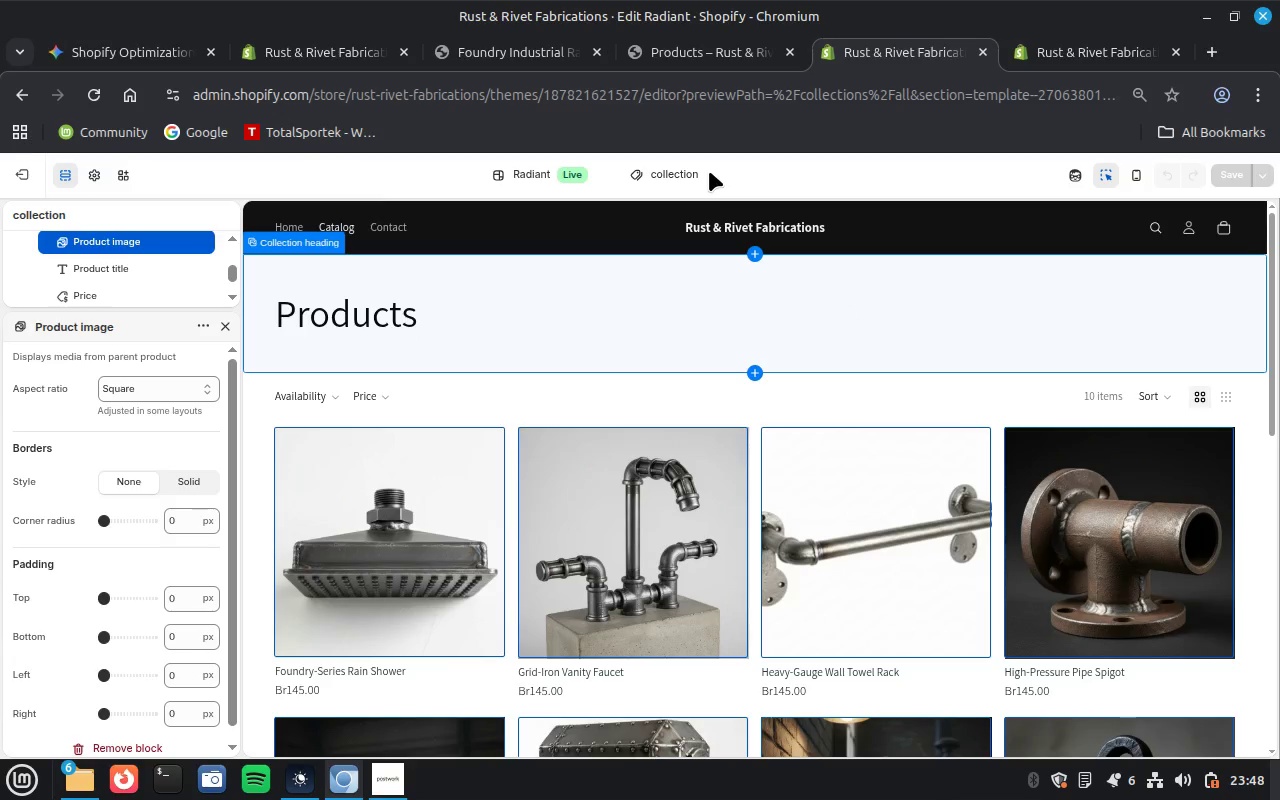 
left_click([683, 173])
 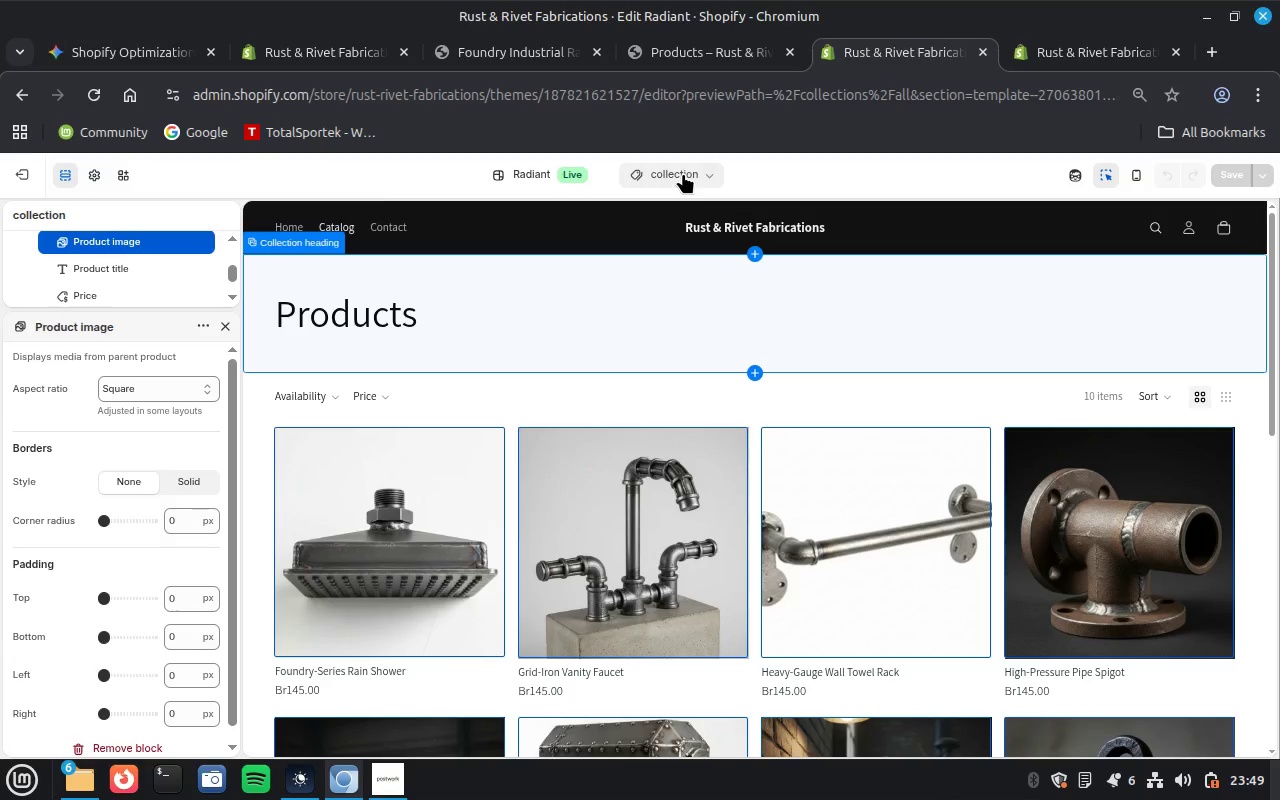 
wait(19.38)
 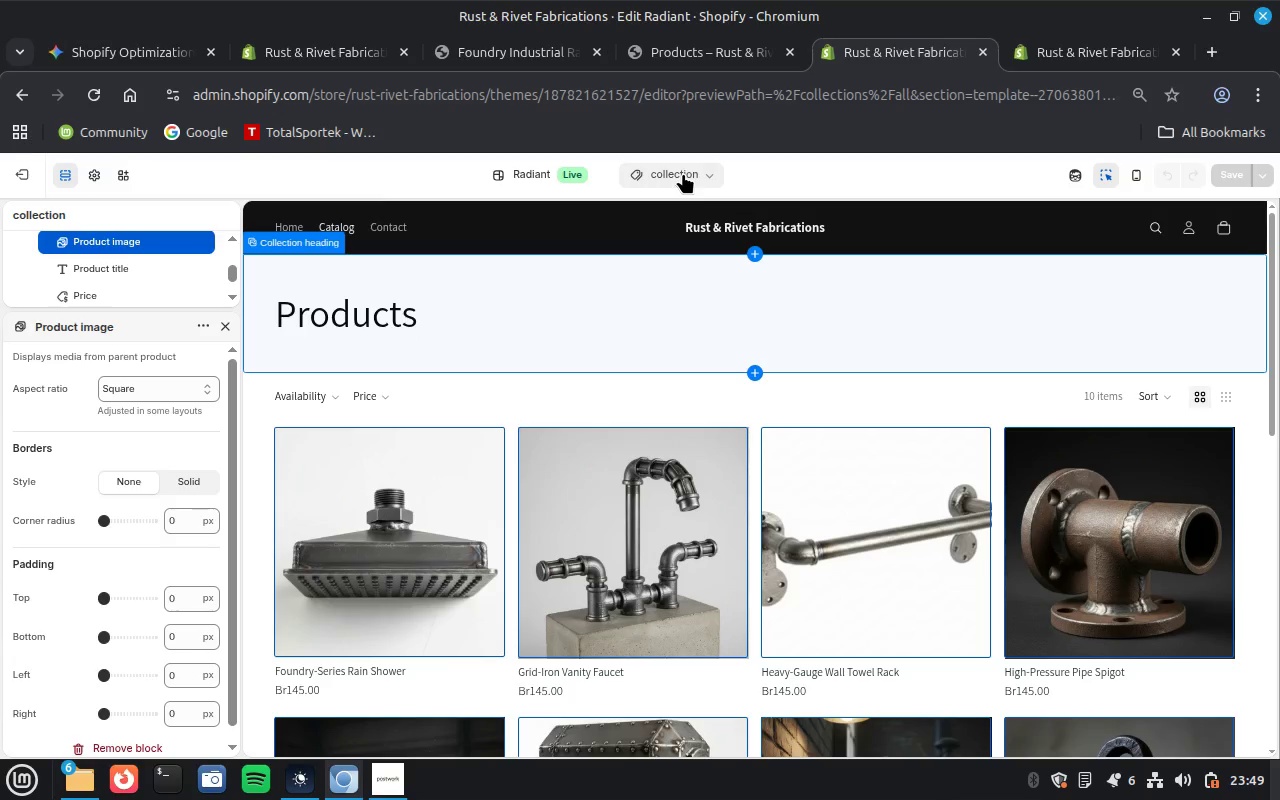 
left_click([683, 173])
 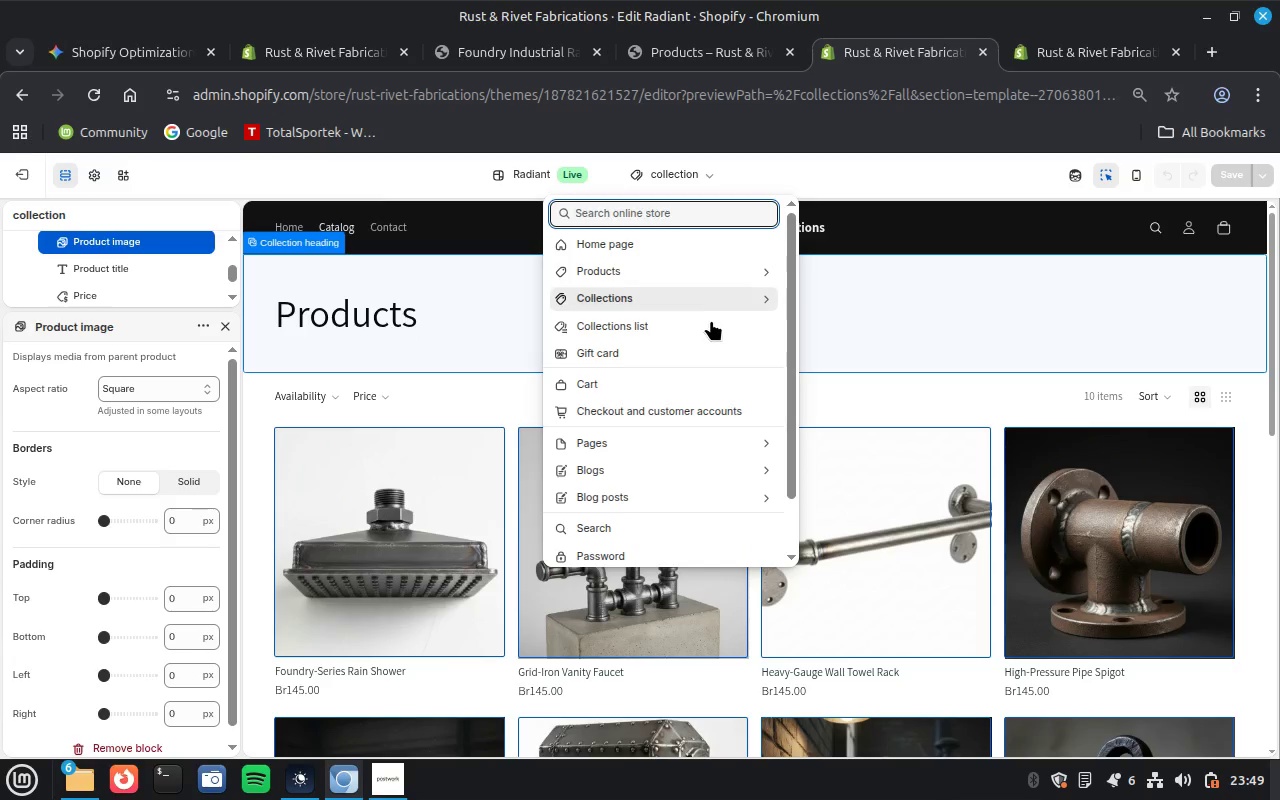 
left_click([711, 321])
 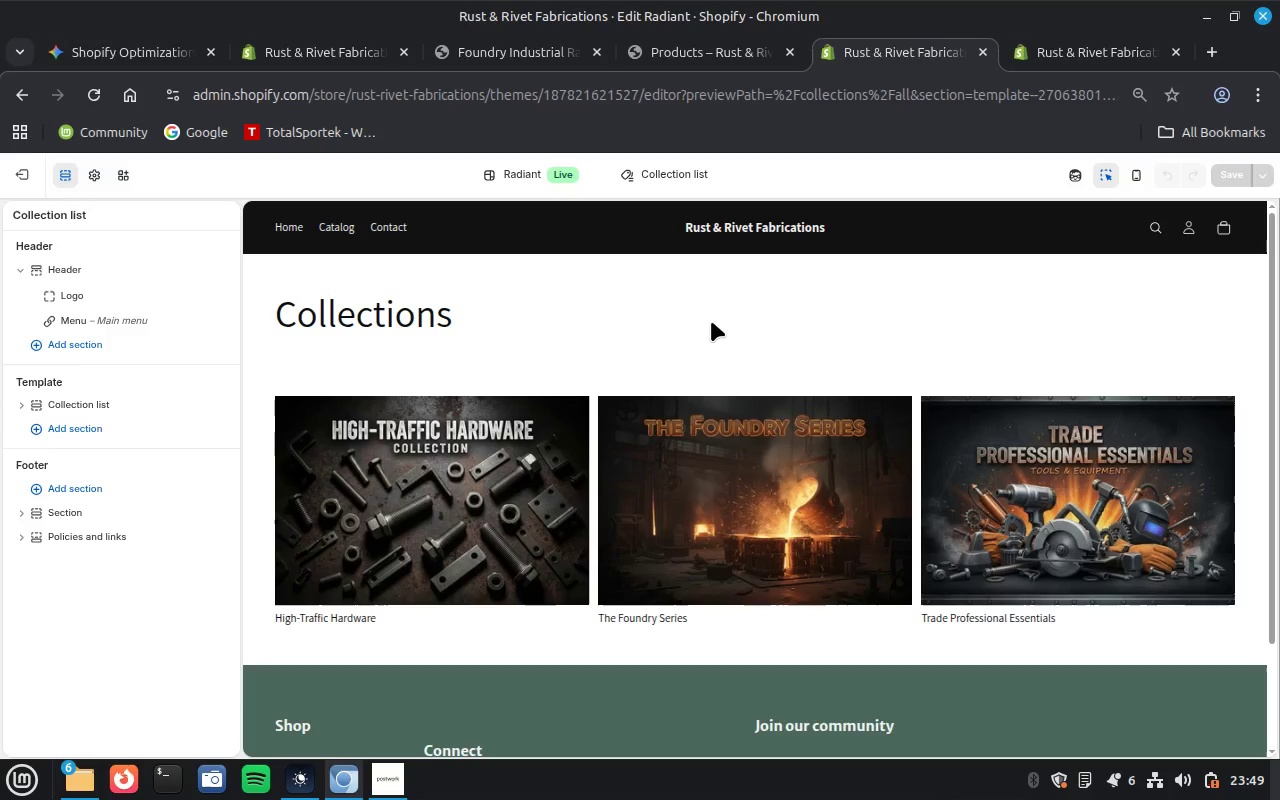 
wait(14.79)
 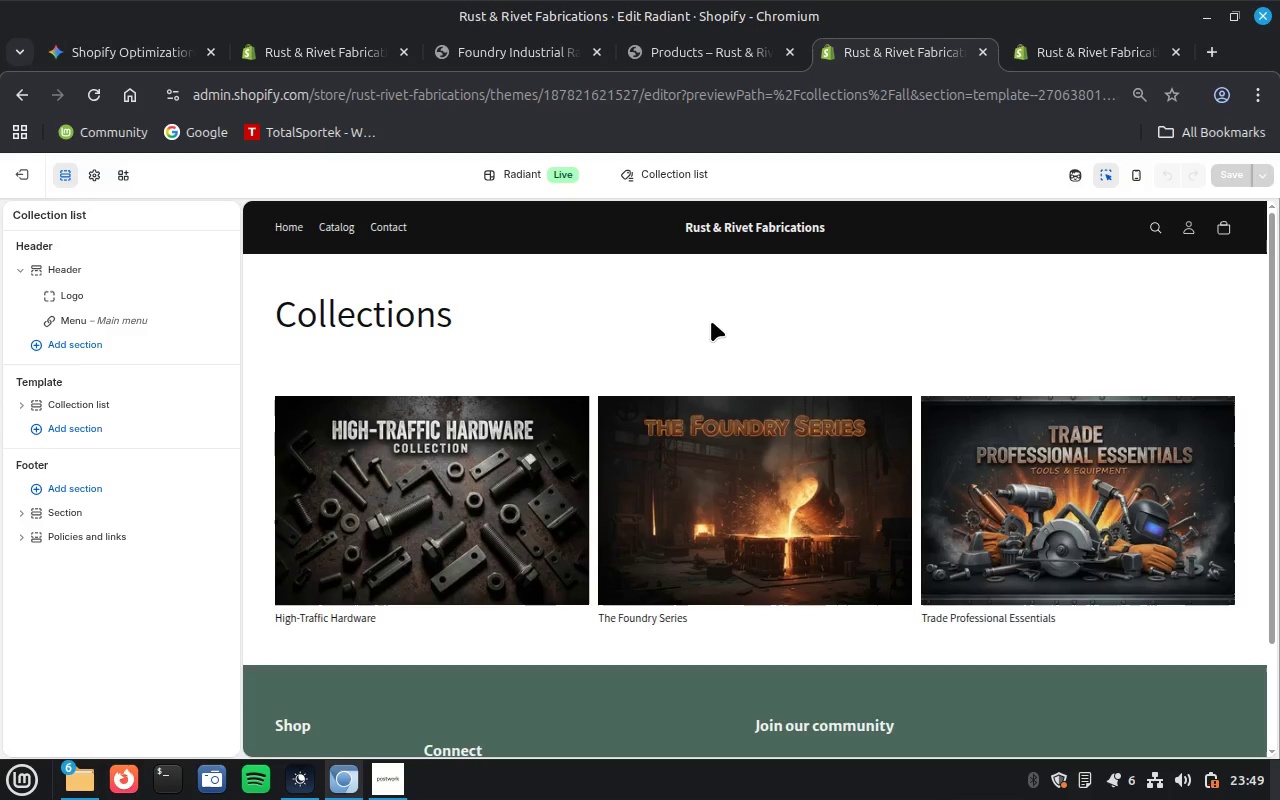 
left_click([363, 230])
 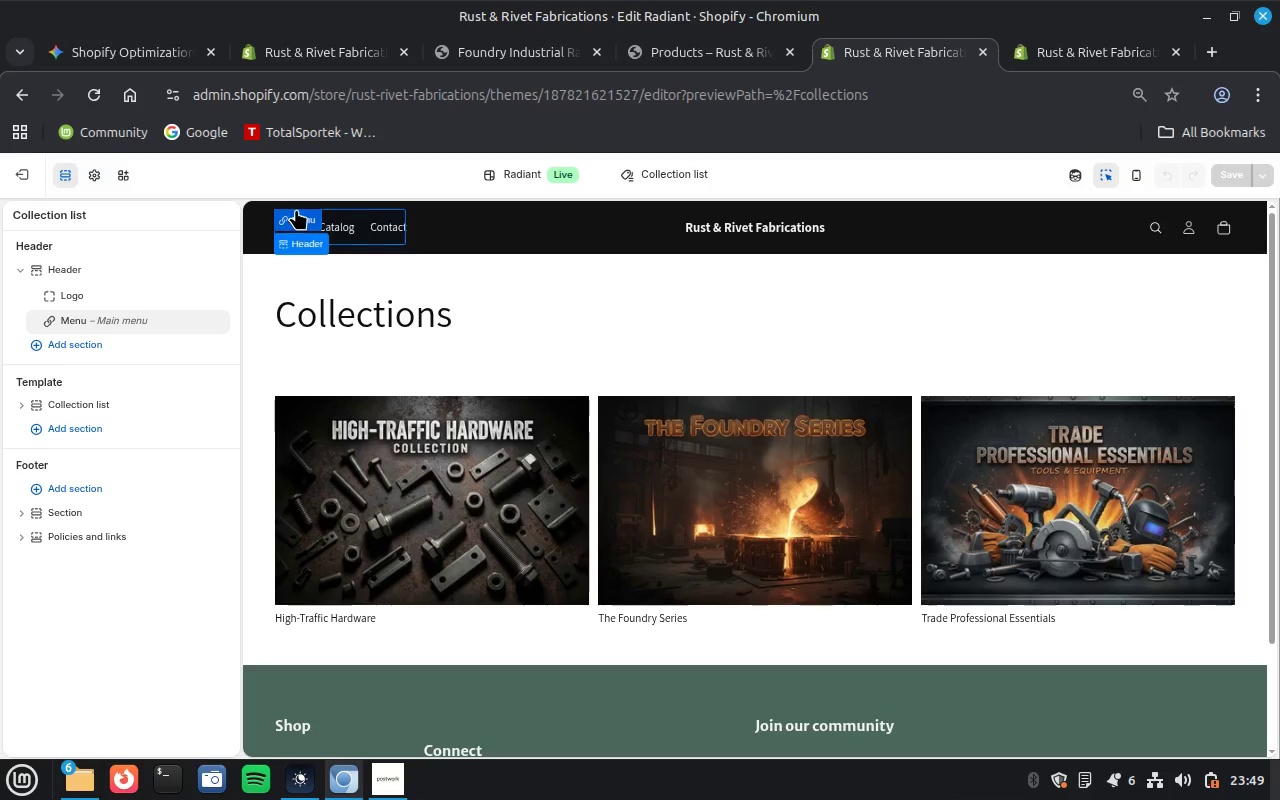 
left_click([292, 220])
 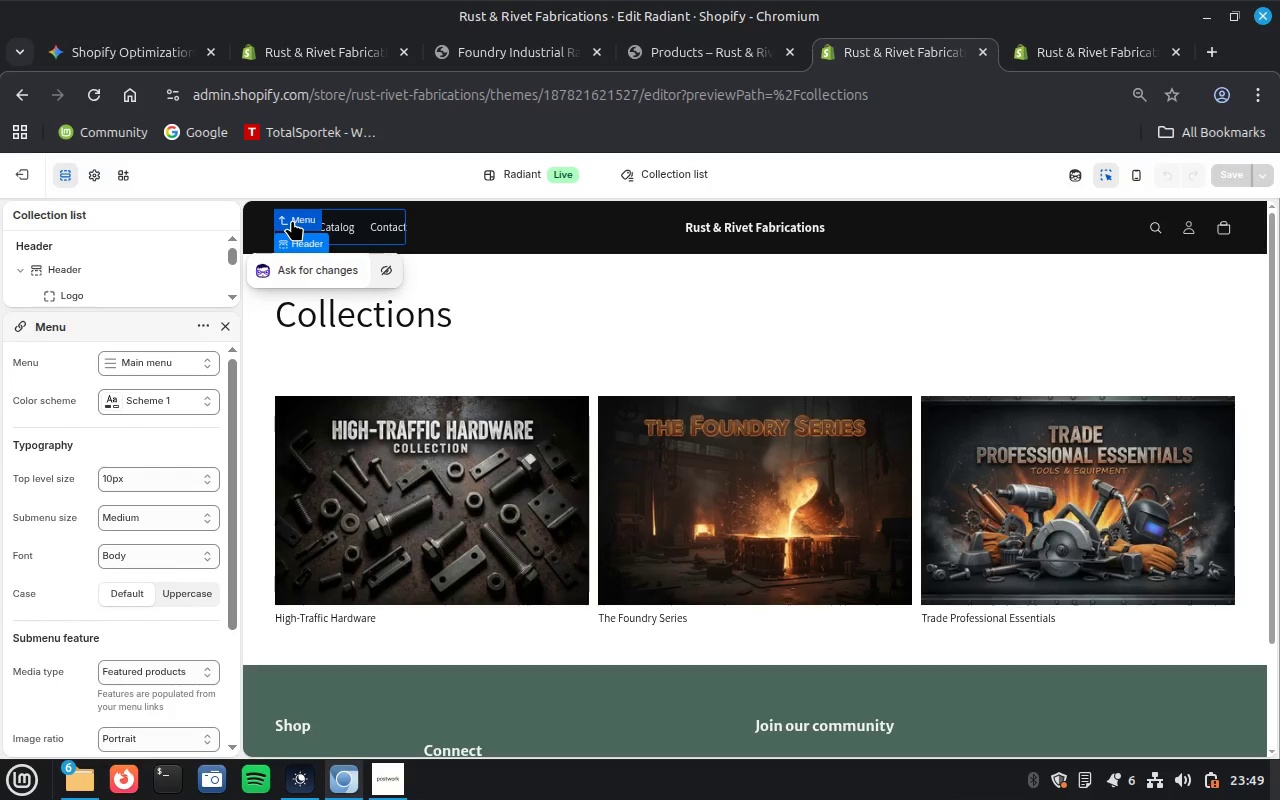 
left_click([190, 357])
 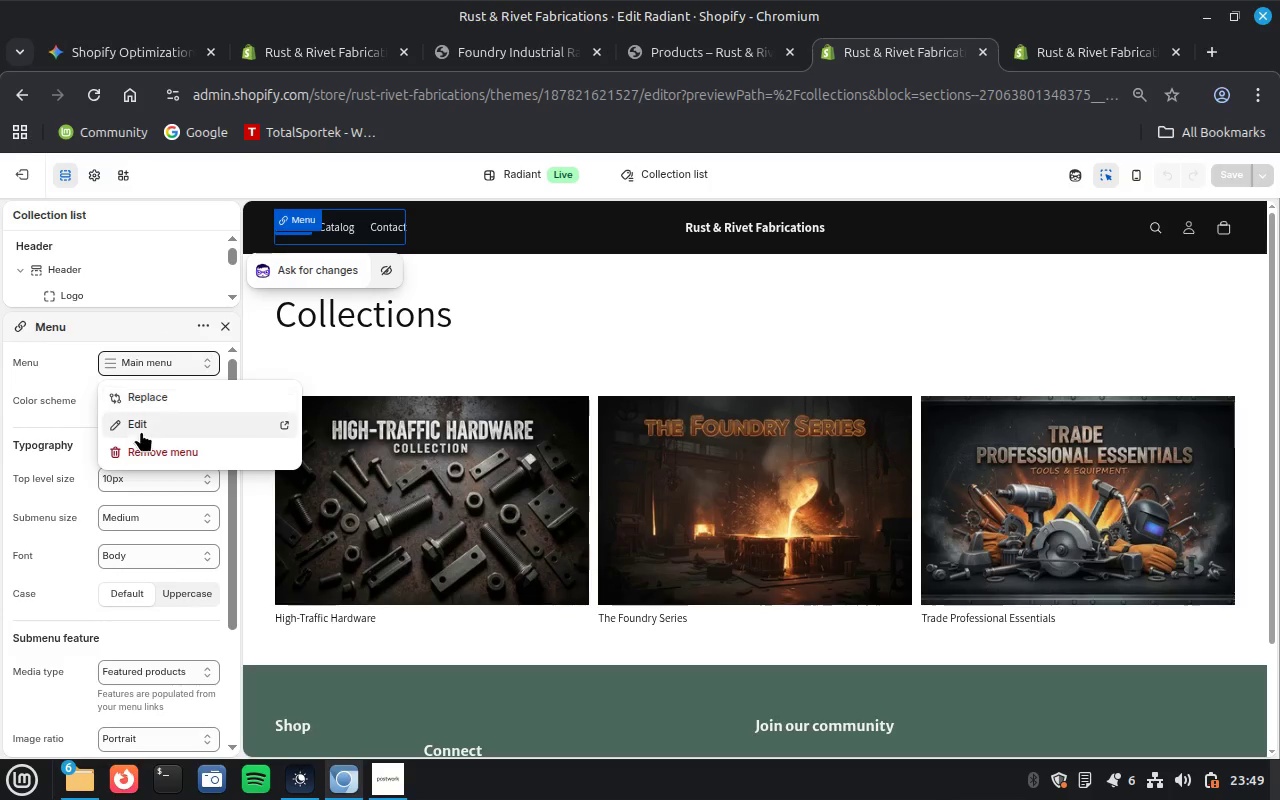 
left_click([145, 421])
 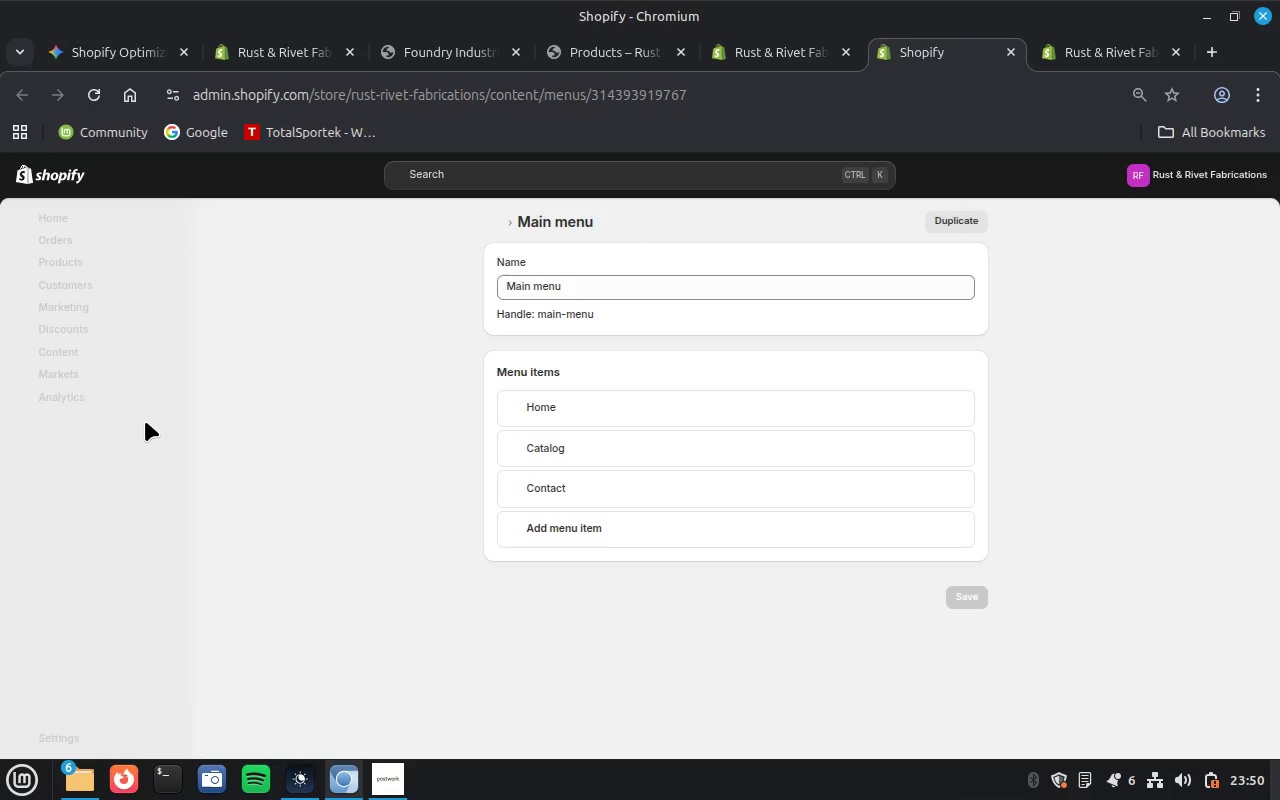 
wait(25.48)
 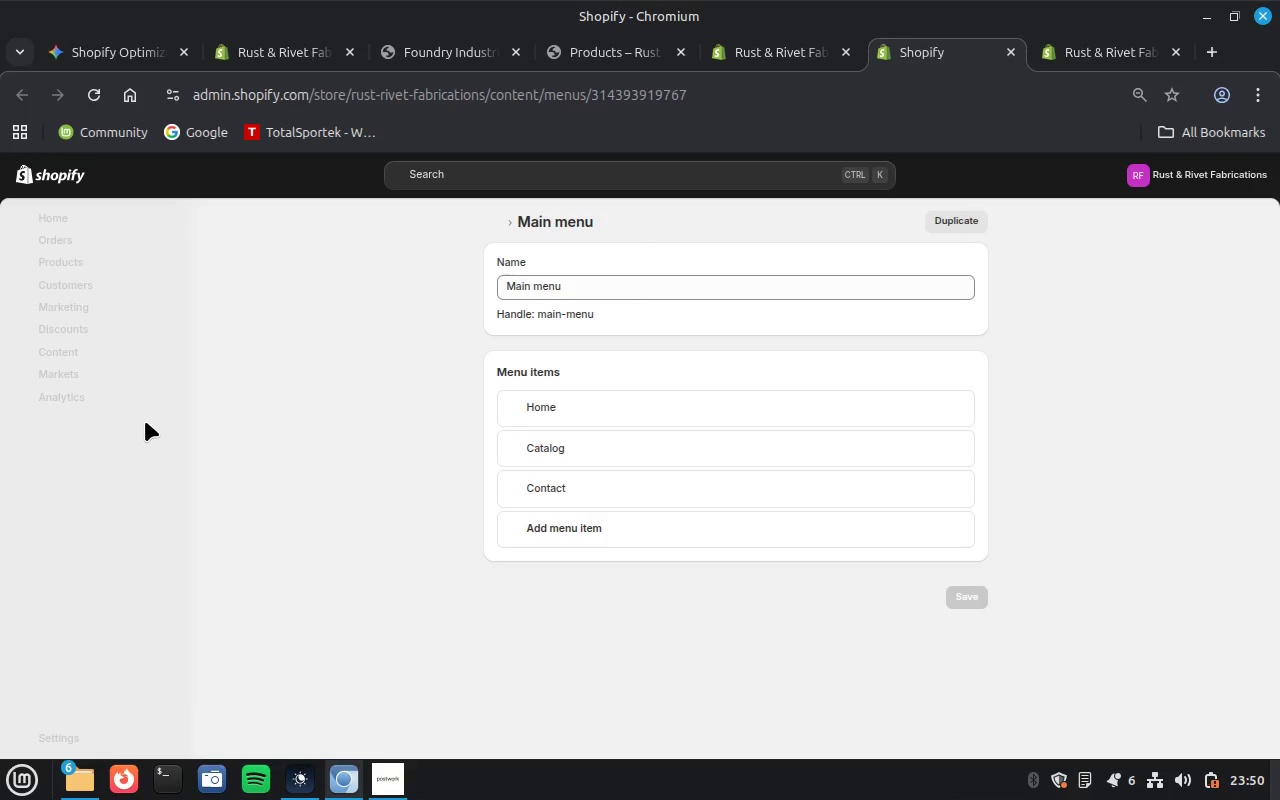 
left_click([547, 514])
 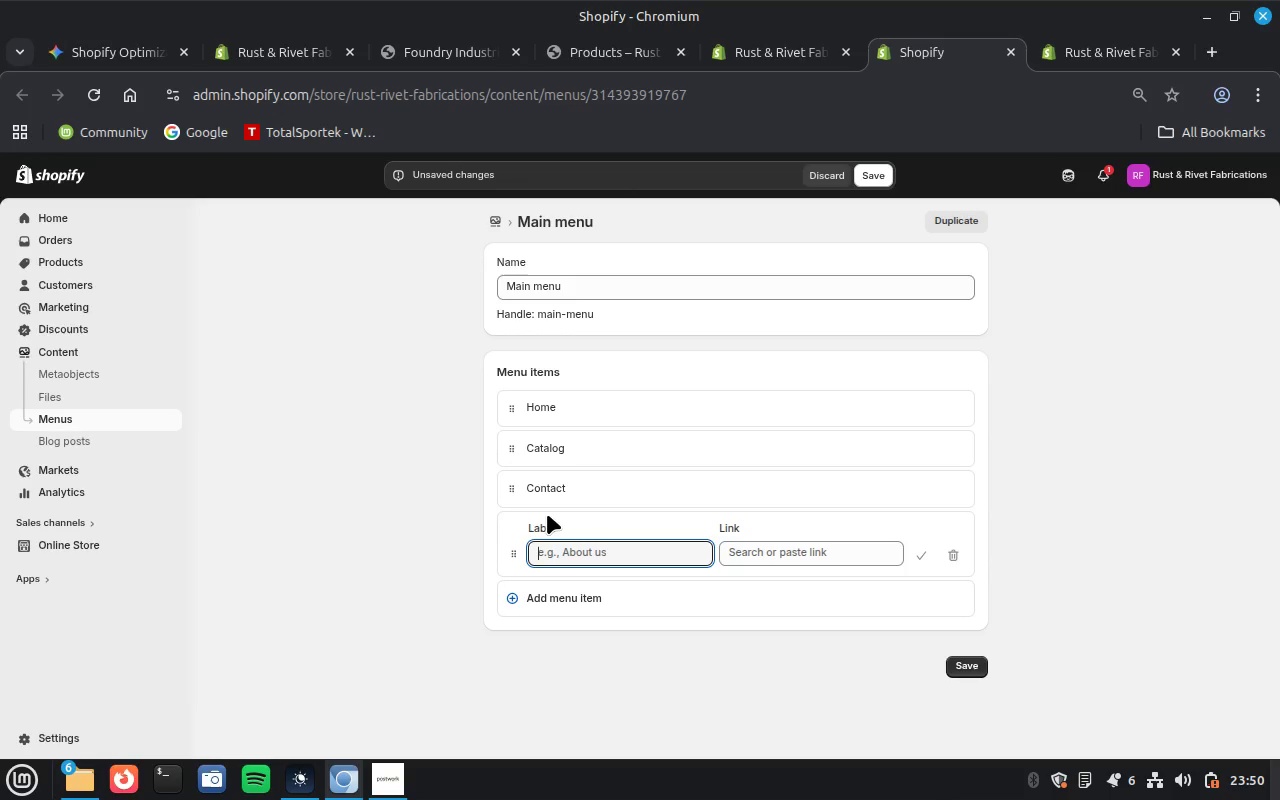 
type(Collections)
 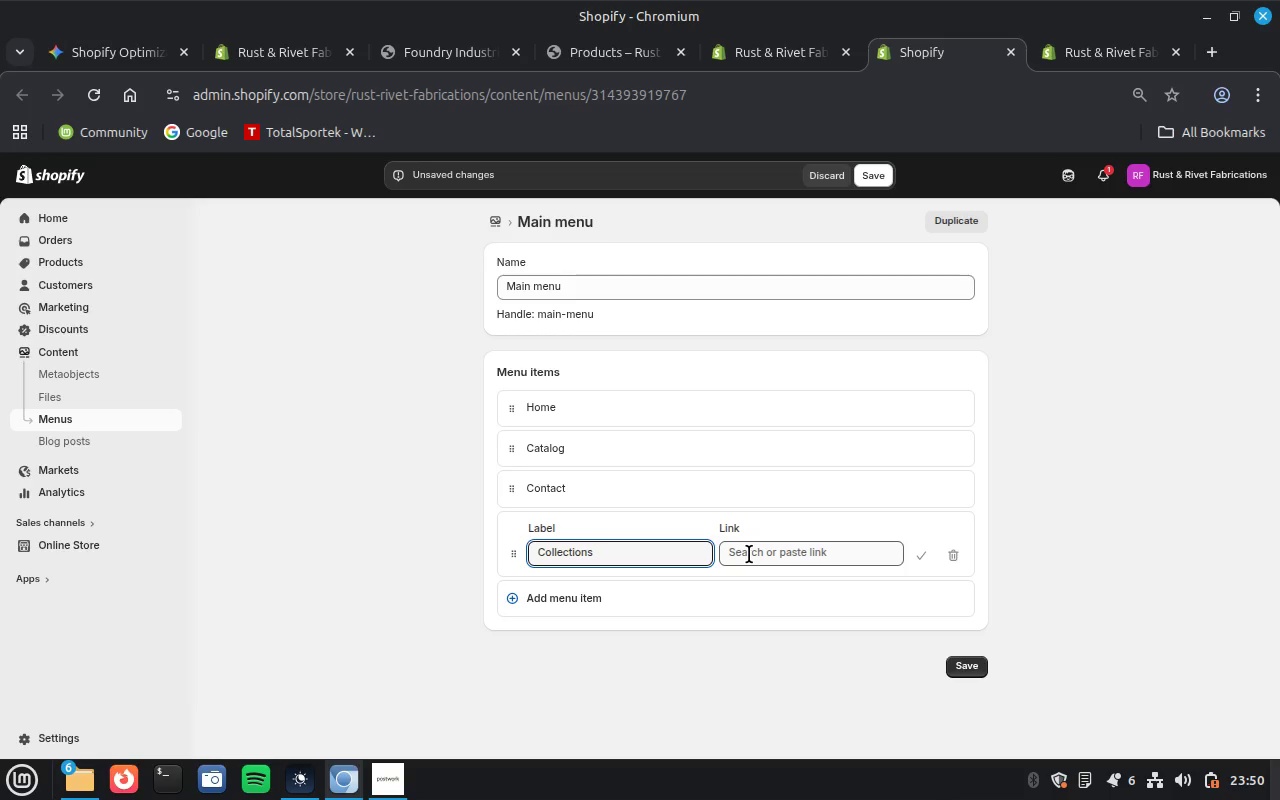 
left_click([749, 554])
 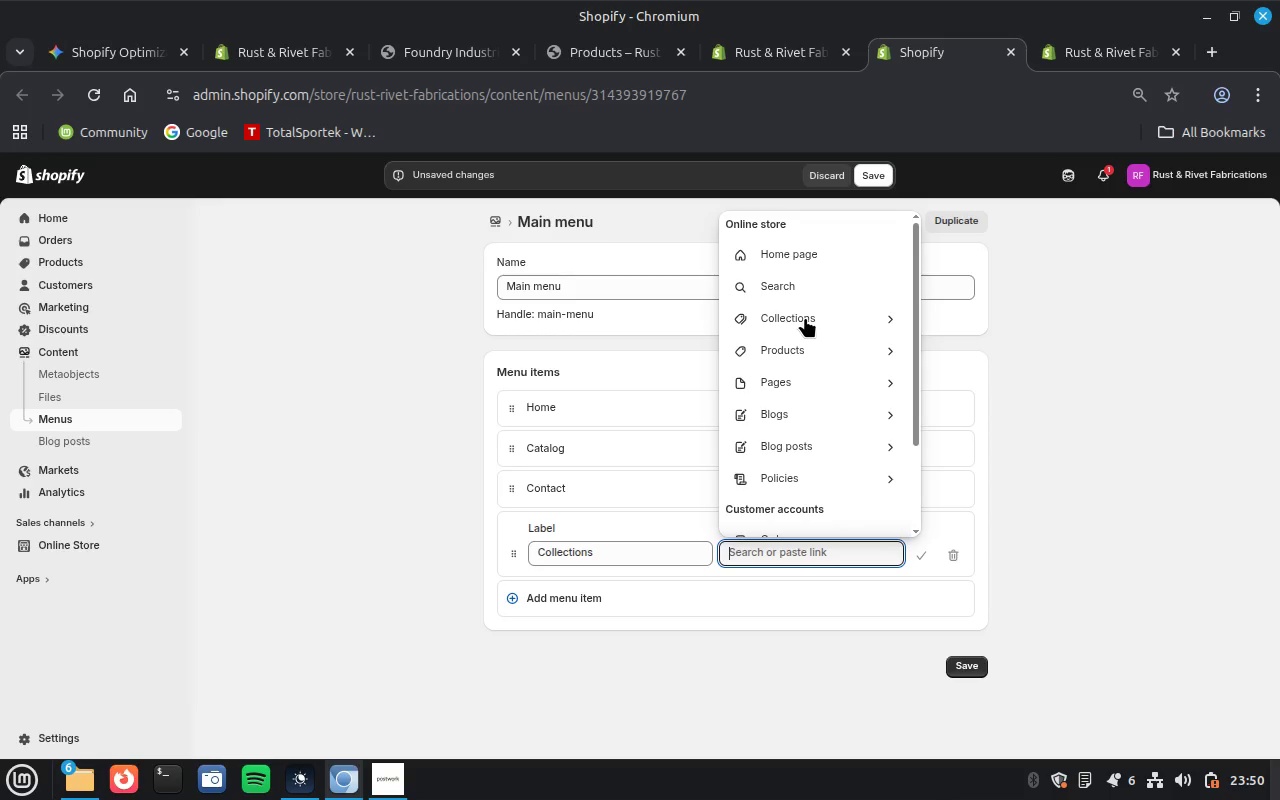 
left_click([805, 317])
 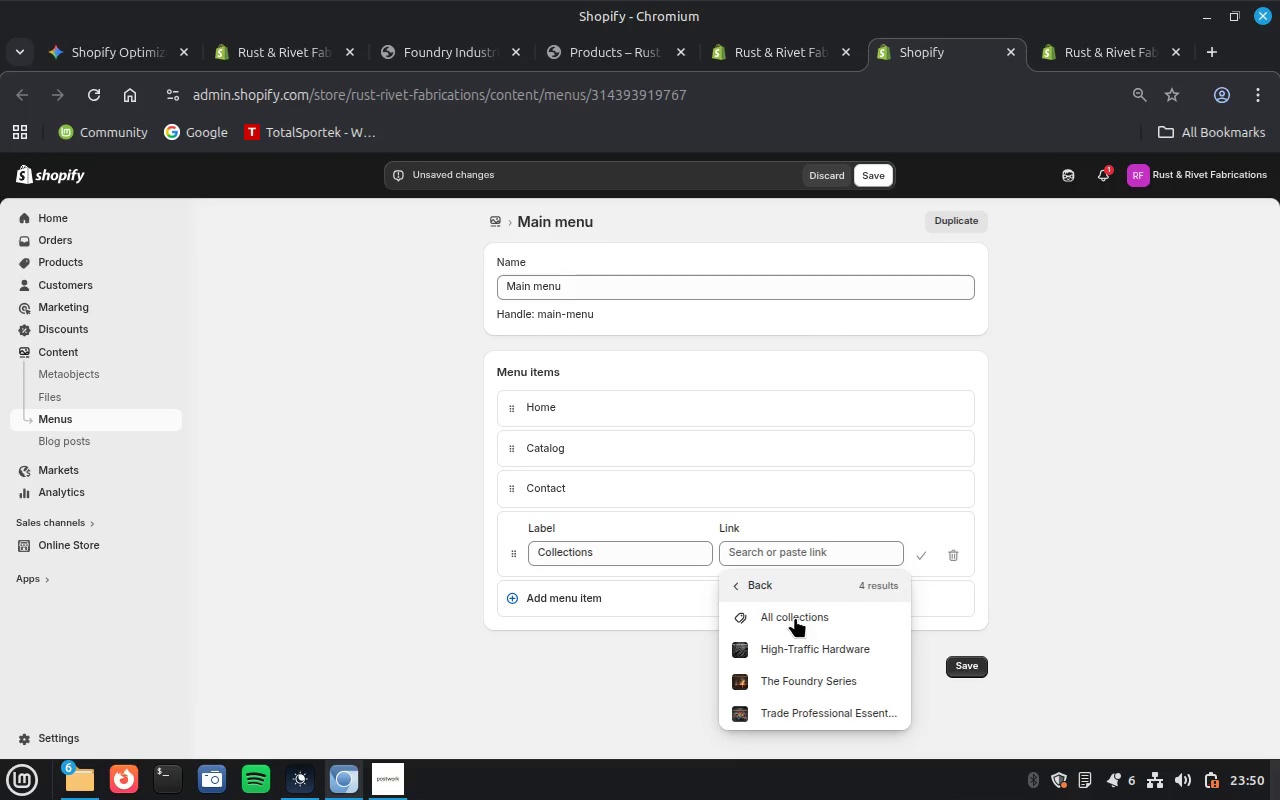 
left_click([795, 617])
 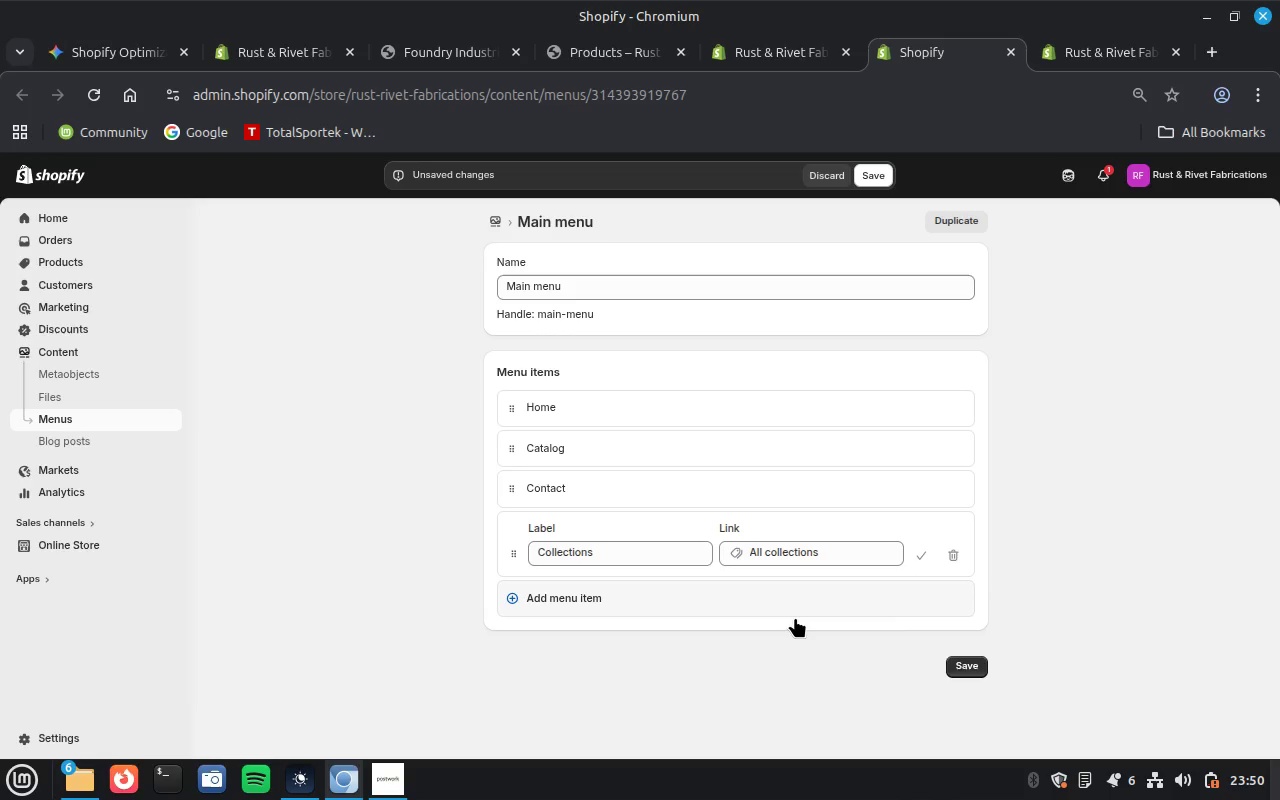 
wait(5.85)
 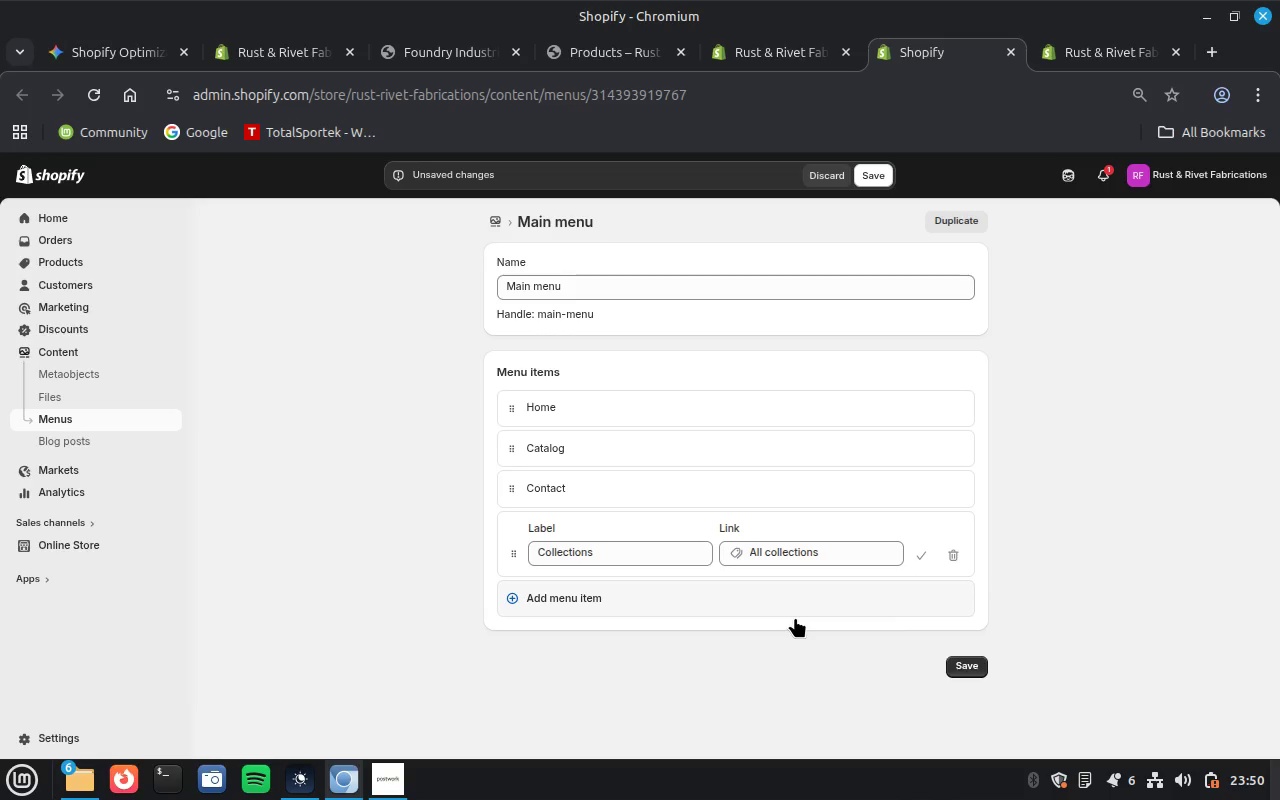 
left_click([967, 672])
 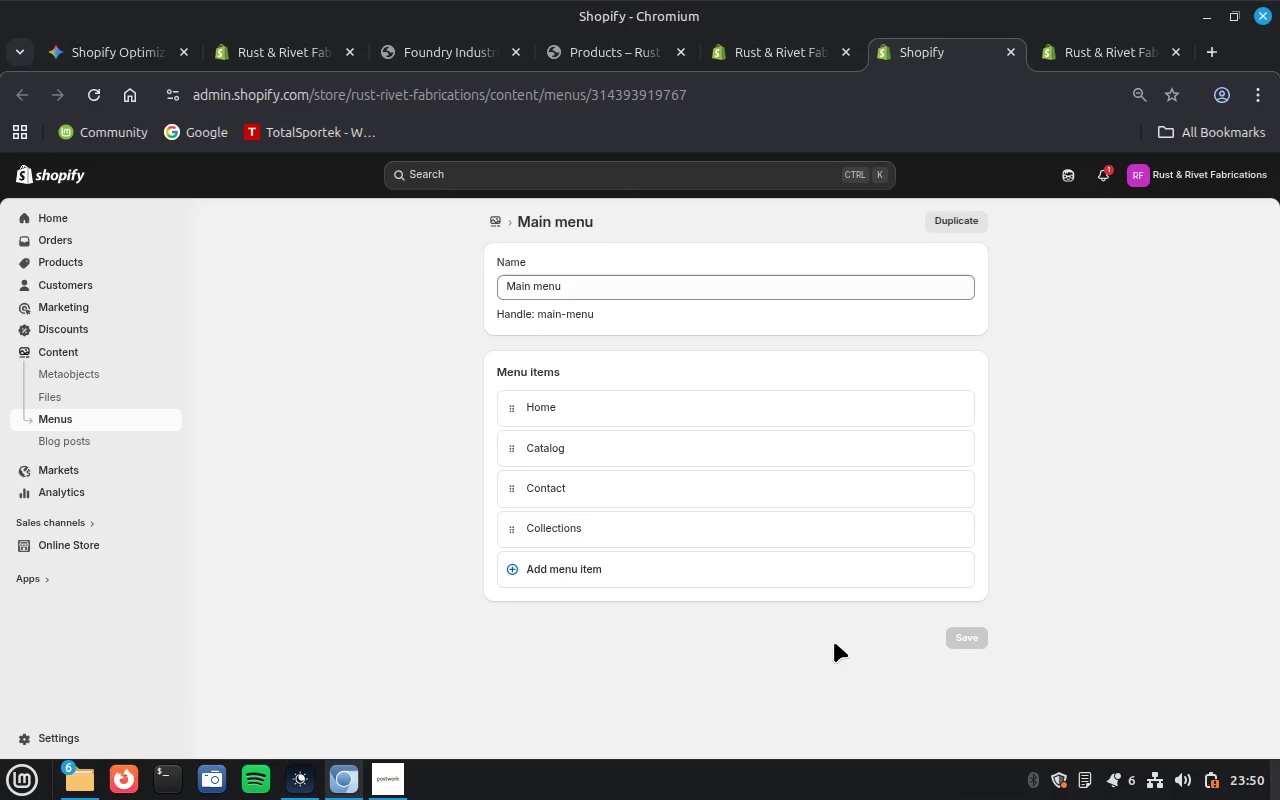 
wait(18.95)
 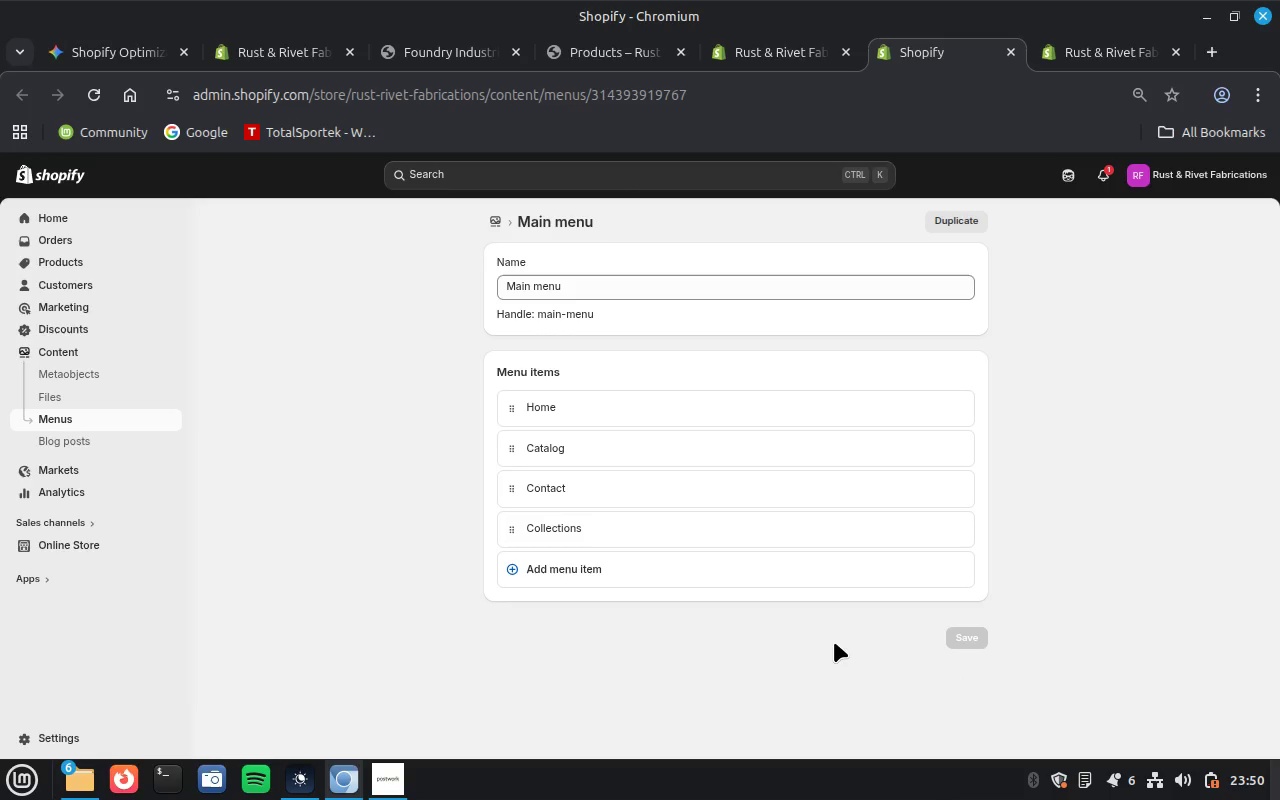 
left_click([973, 641])
 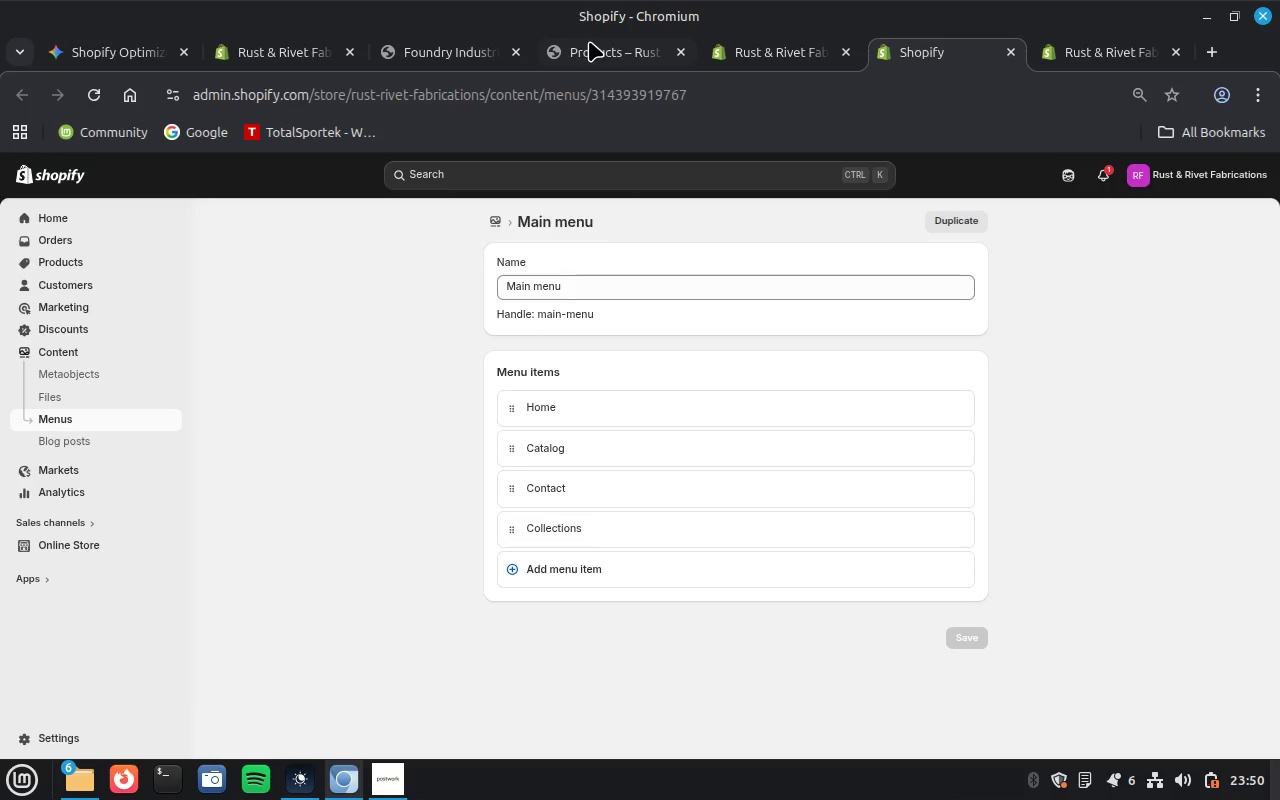 
left_click([602, 43])
 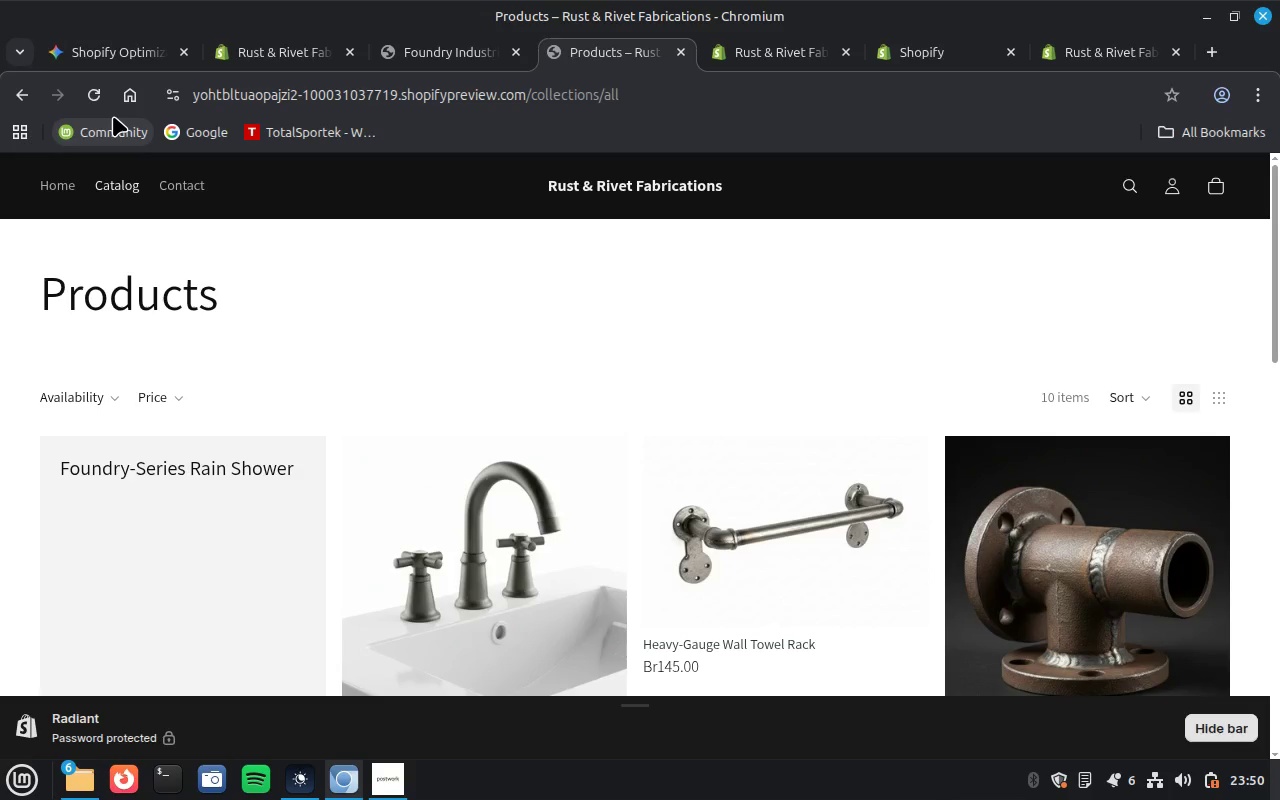 
left_click([90, 80])
 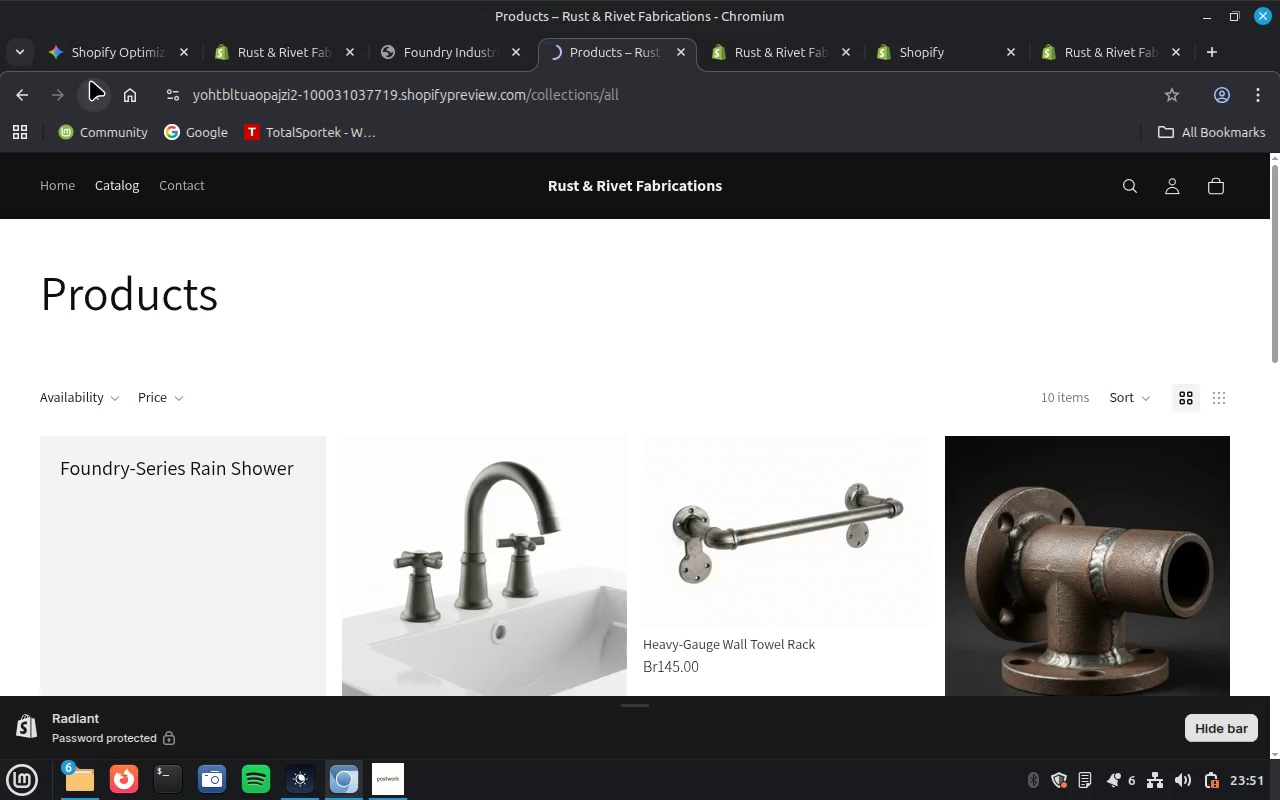 
wait(8.67)
 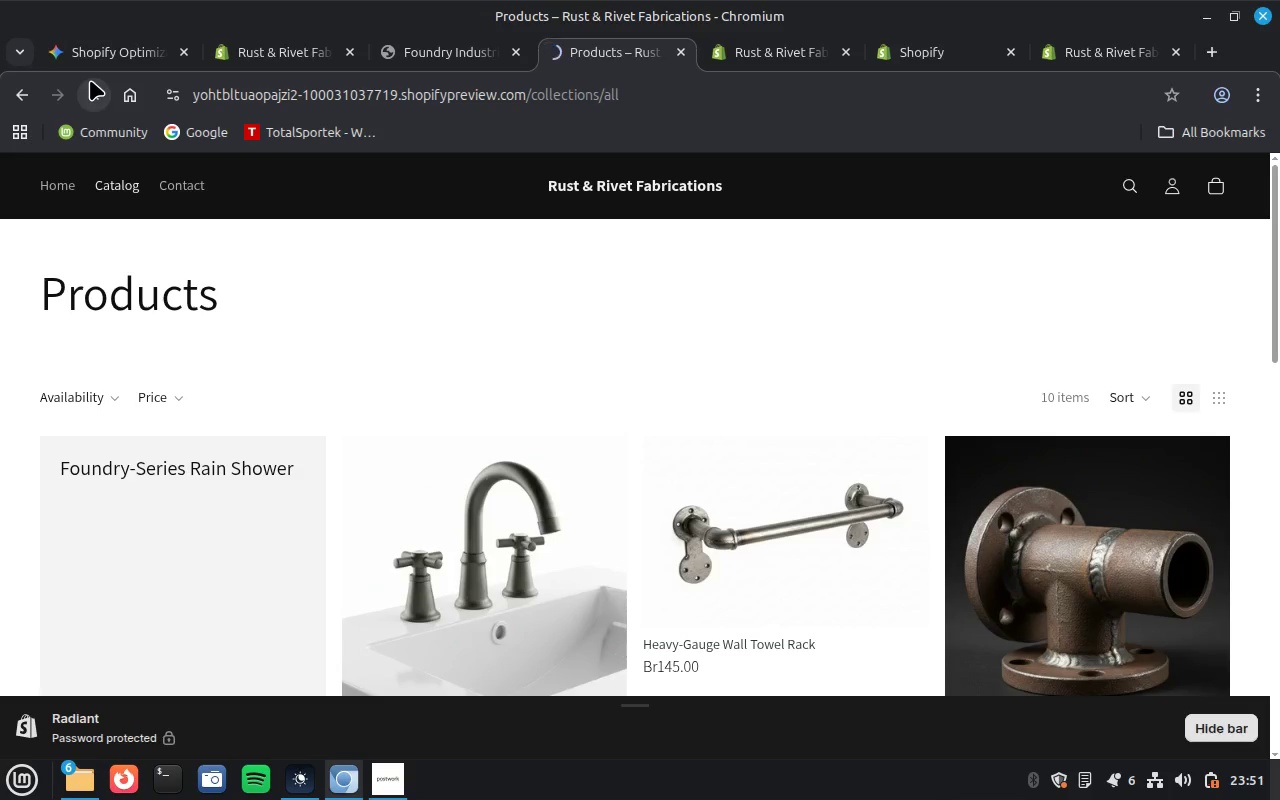 
scroll: coordinate [521, 353], scroll_direction: down, amount: 4.0
 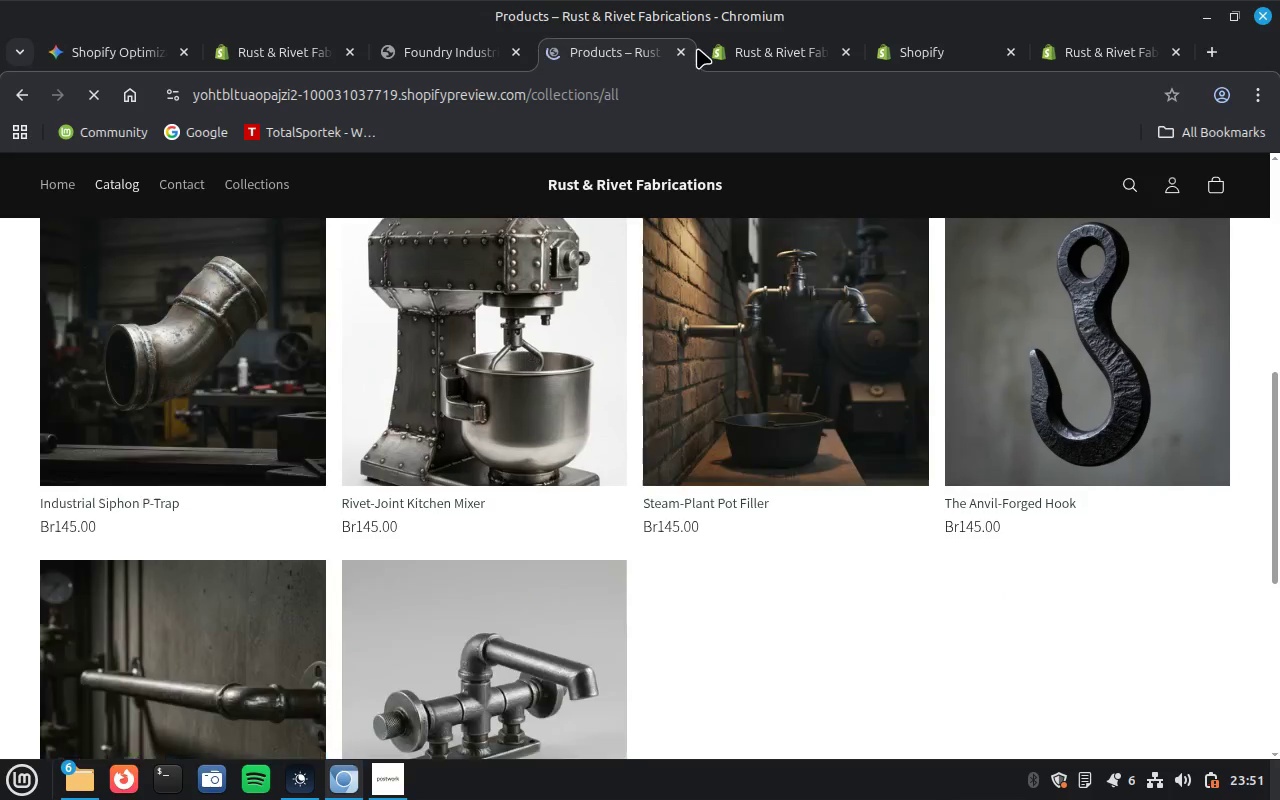 
mouse_move([780, 57])
 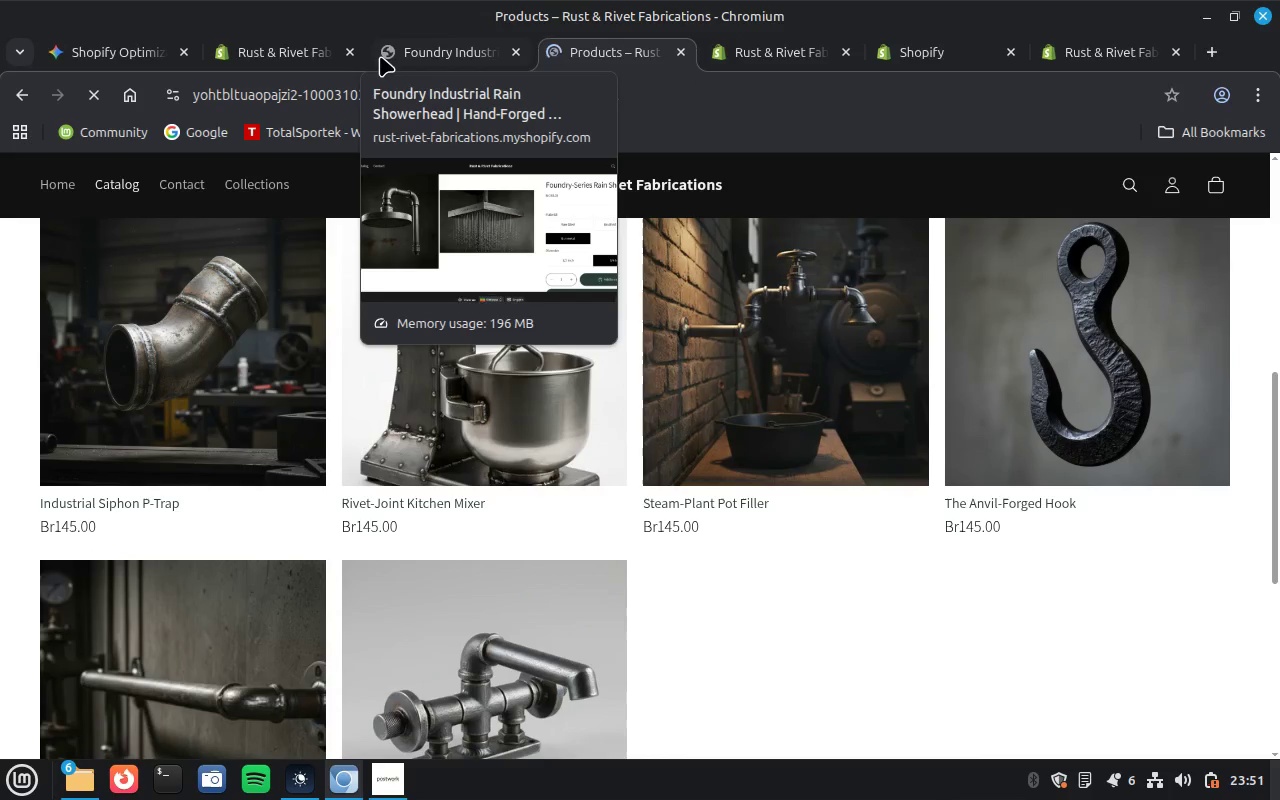 
mouse_move([342, 49])
 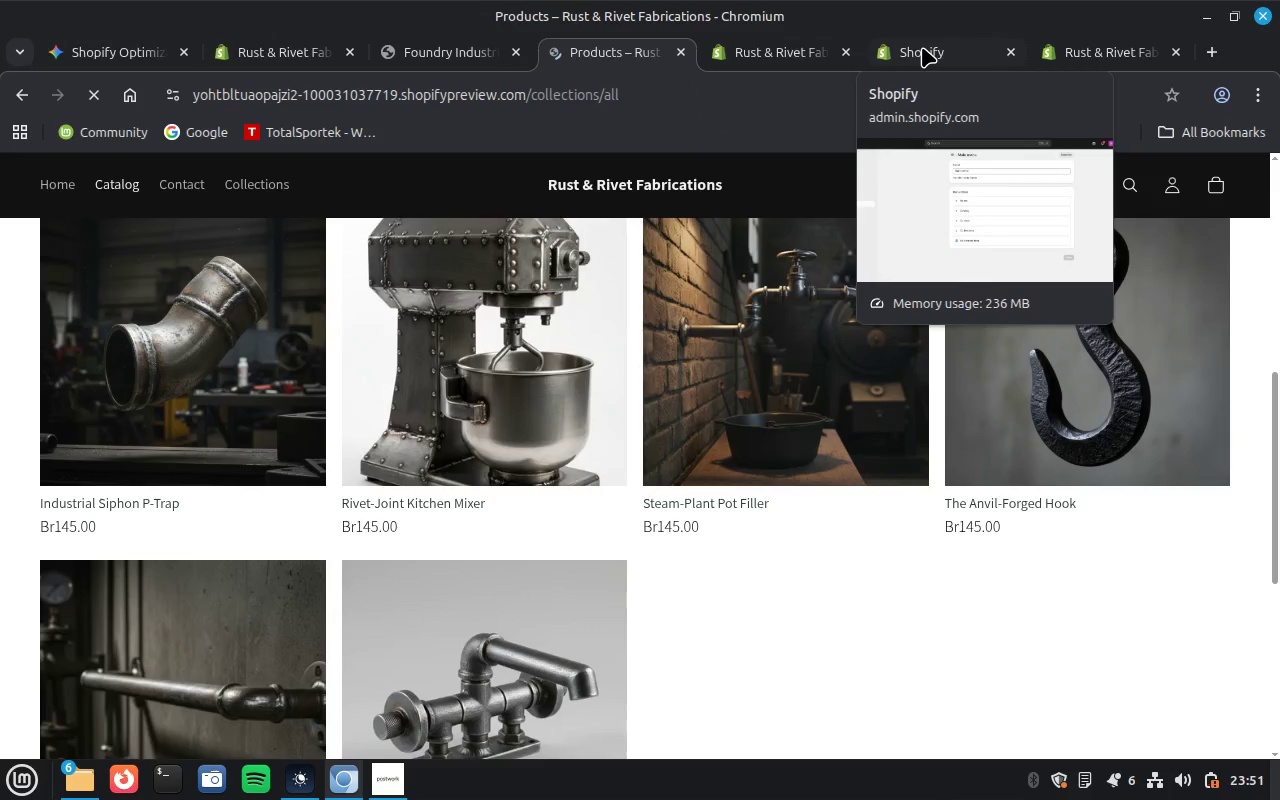 
left_click([922, 47])
 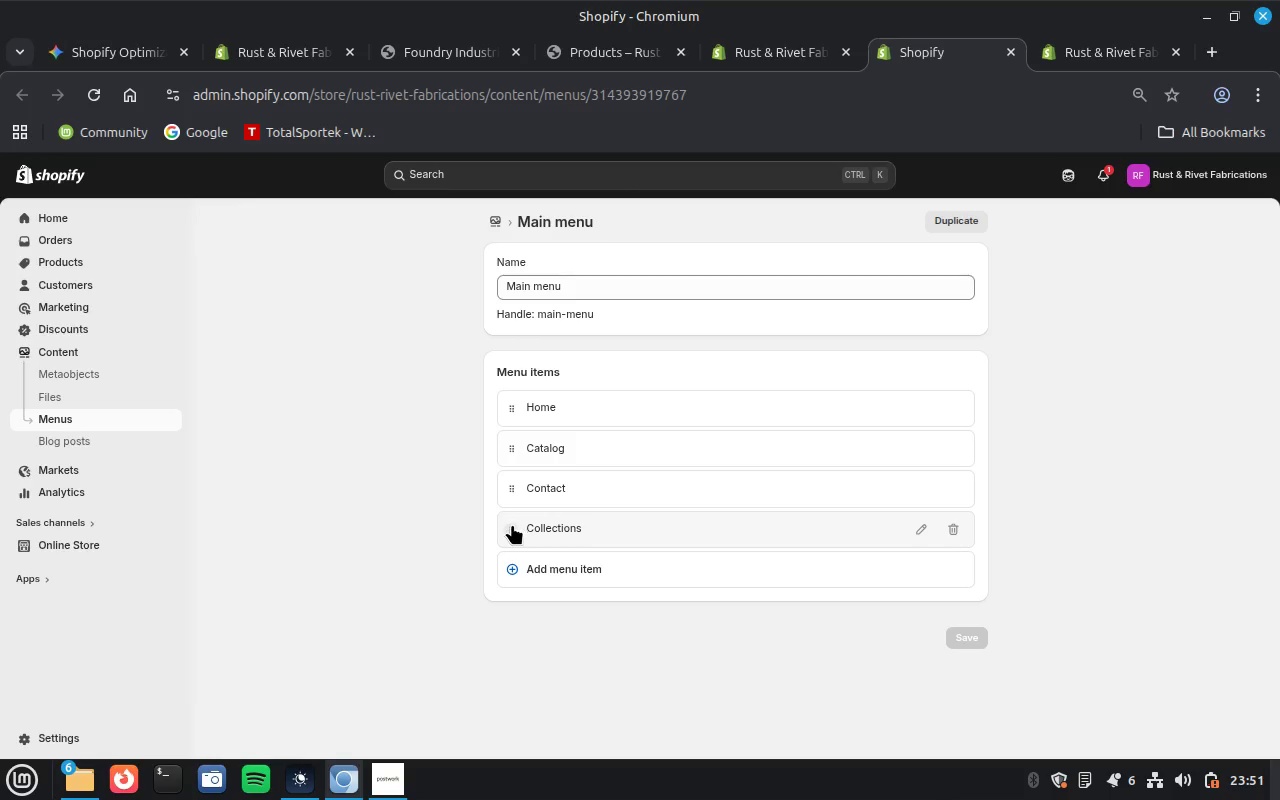 
left_click_drag(start_coordinate=[512, 524], to_coordinate=[496, 437])
 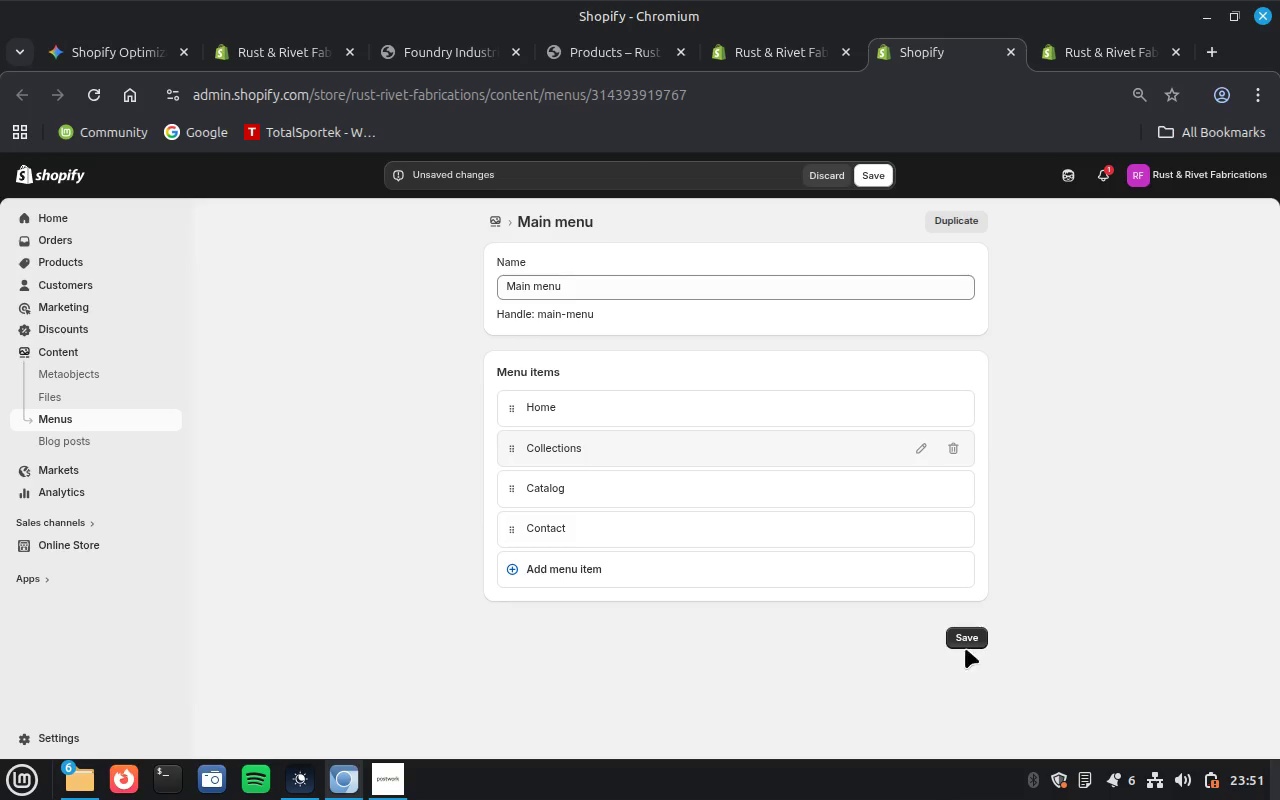 
left_click([965, 637])
 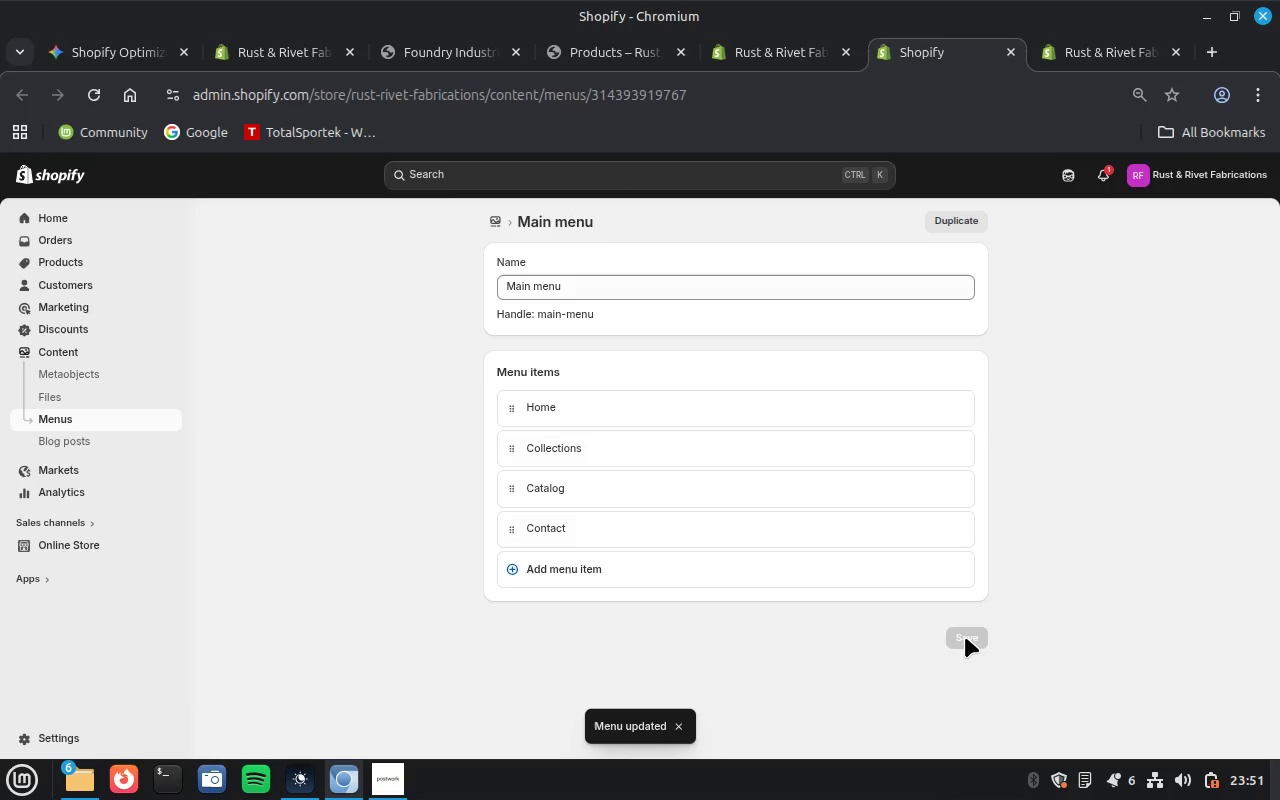 
wait(6.24)
 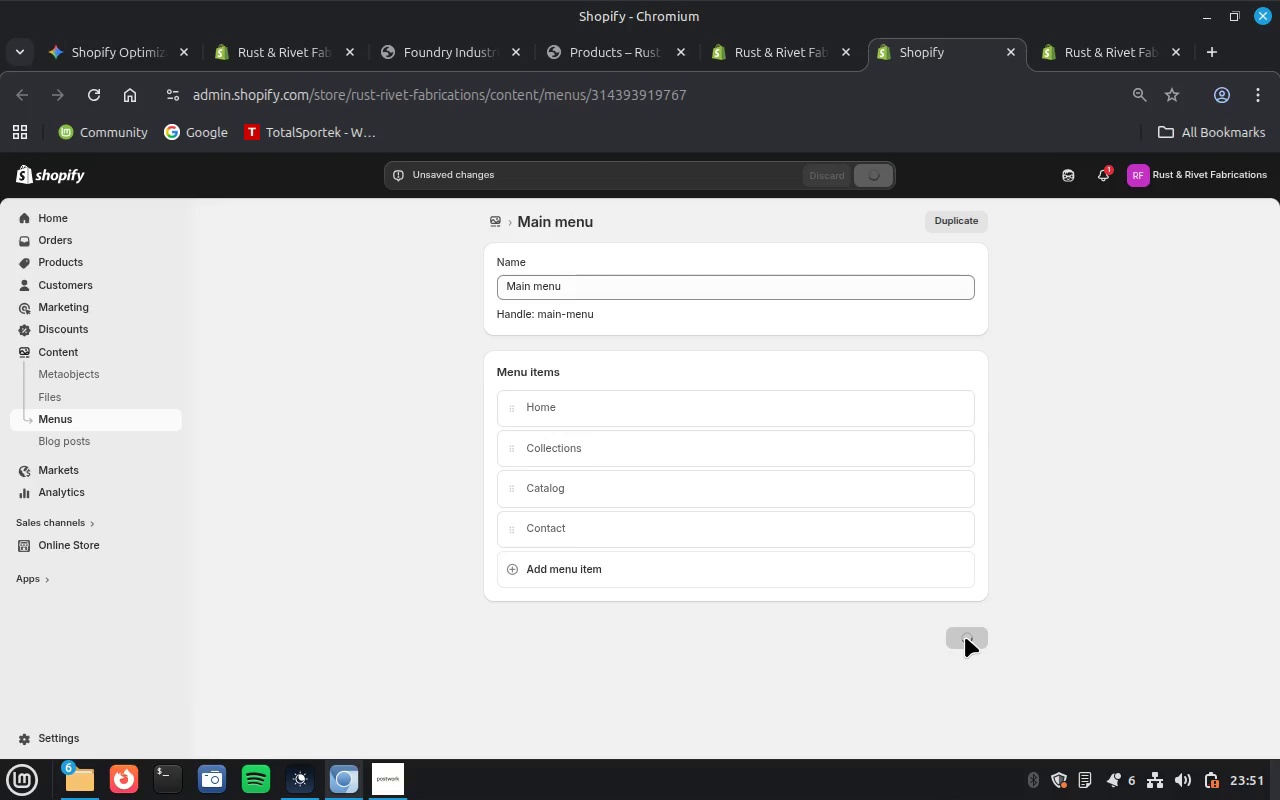 
left_click([773, 55])
 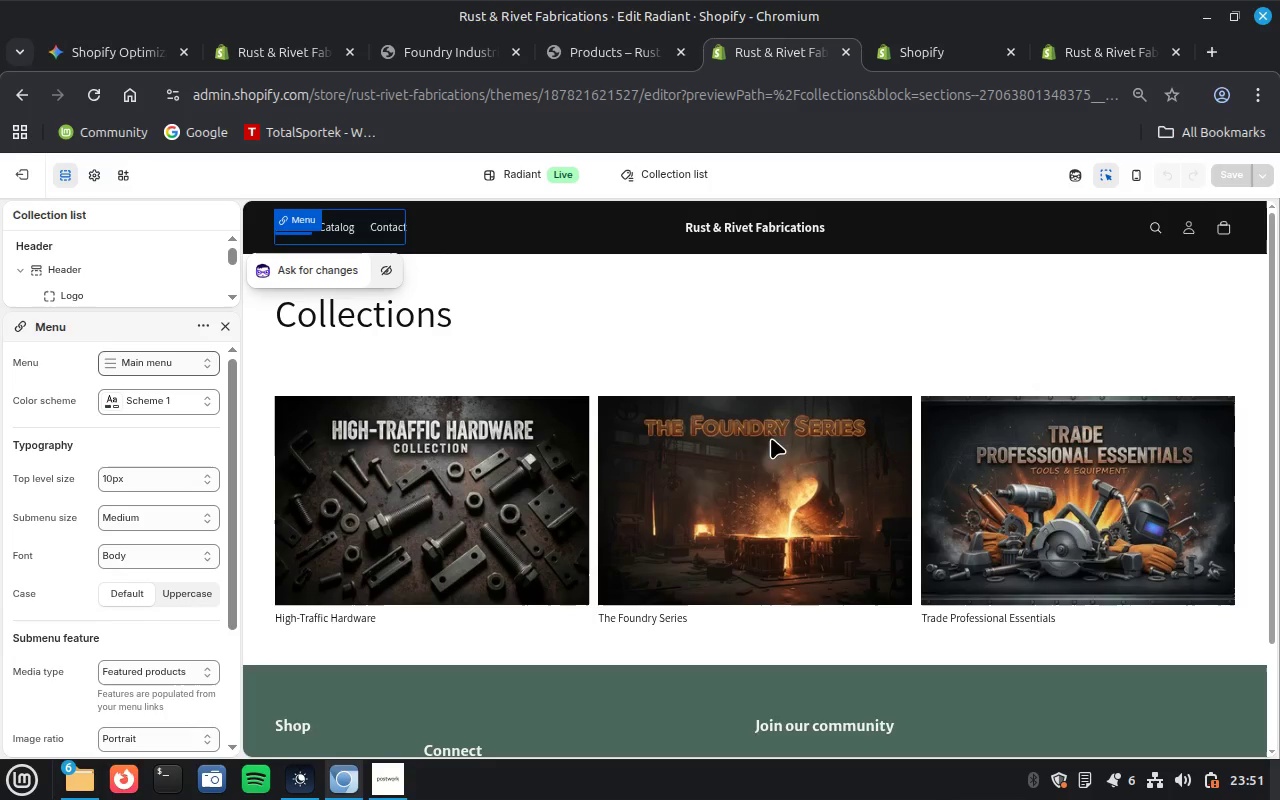 
scroll: coordinate [825, 664], scroll_direction: down, amount: 15.0
 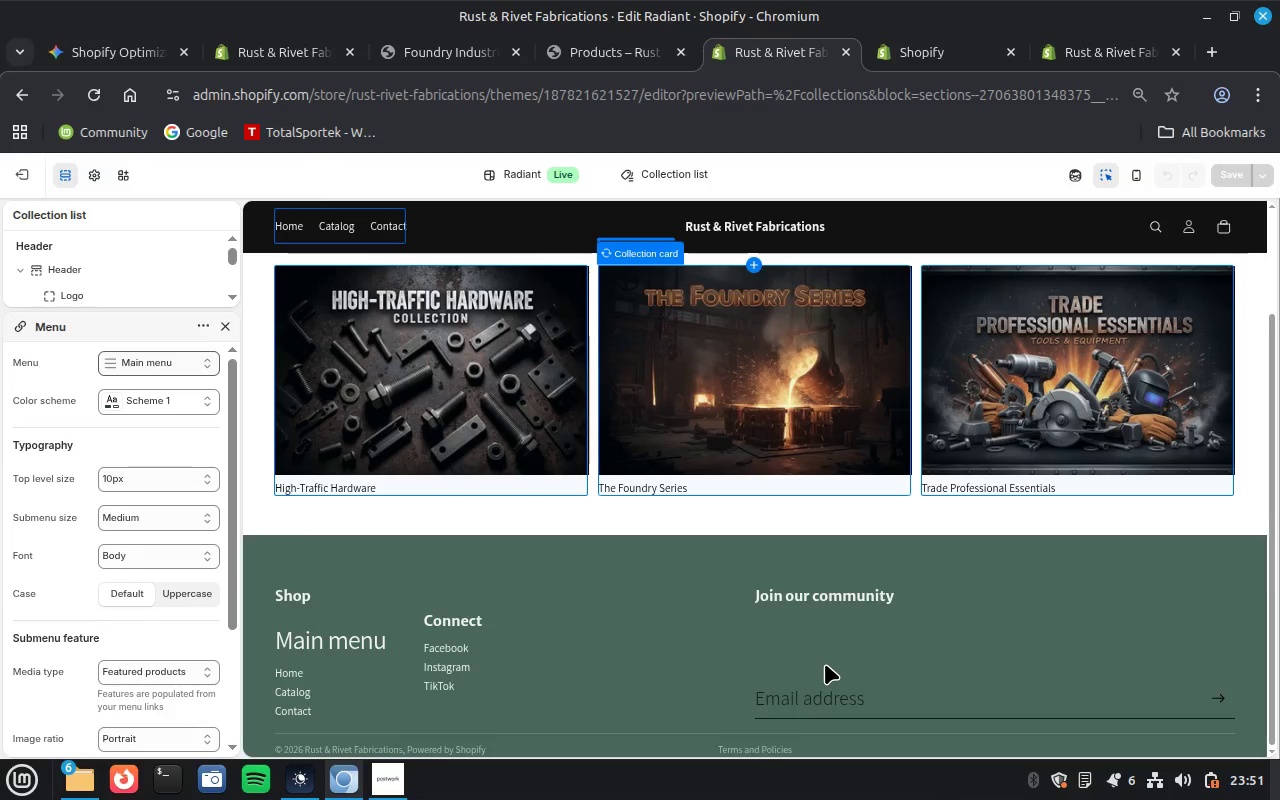 
wait(6.47)
 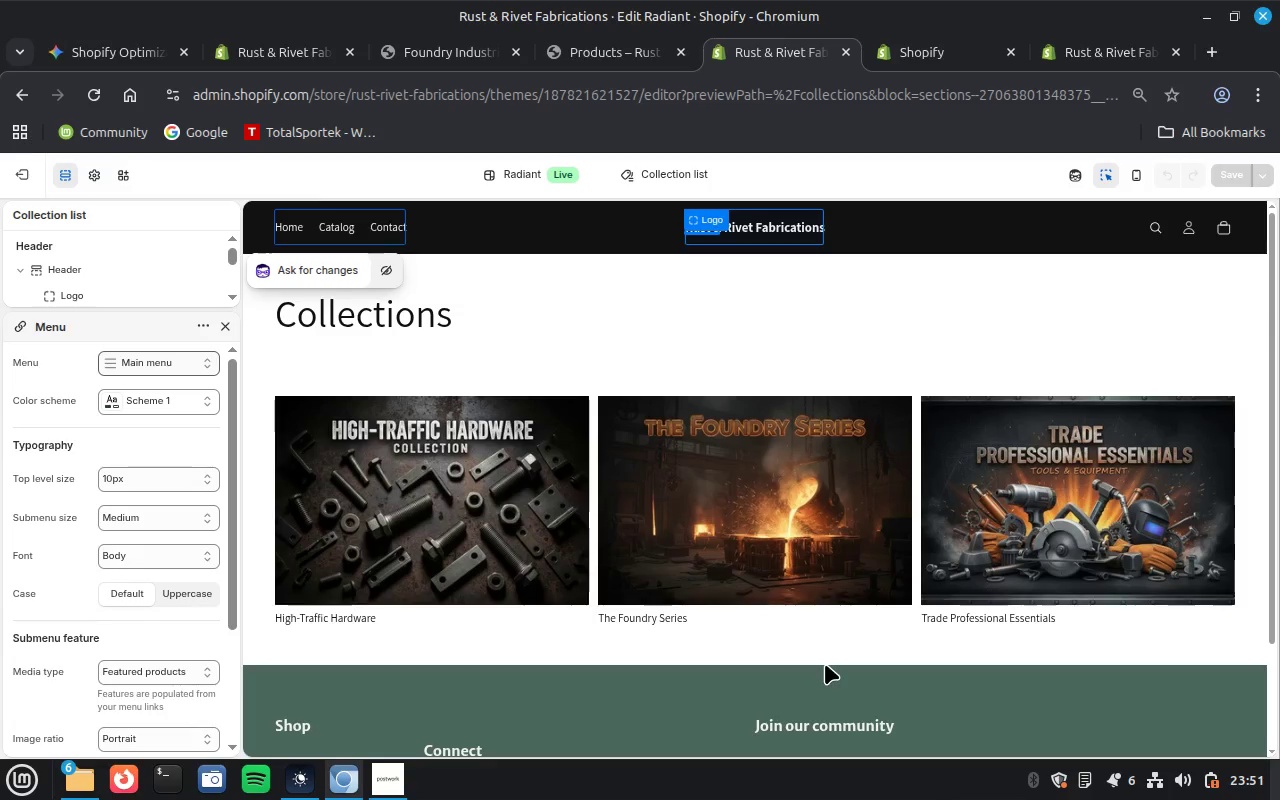 
scroll: coordinate [734, 535], scroll_direction: up, amount: 16.0
 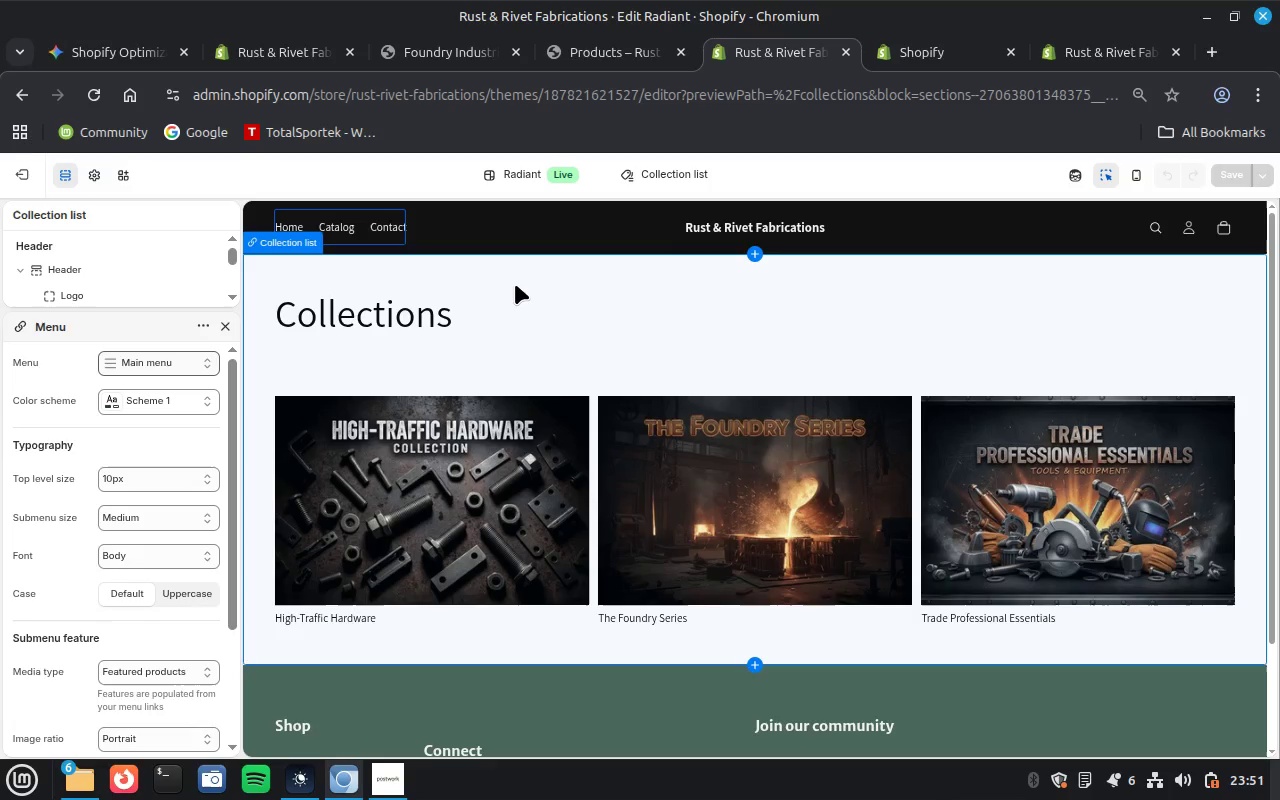 
wait(10.78)
 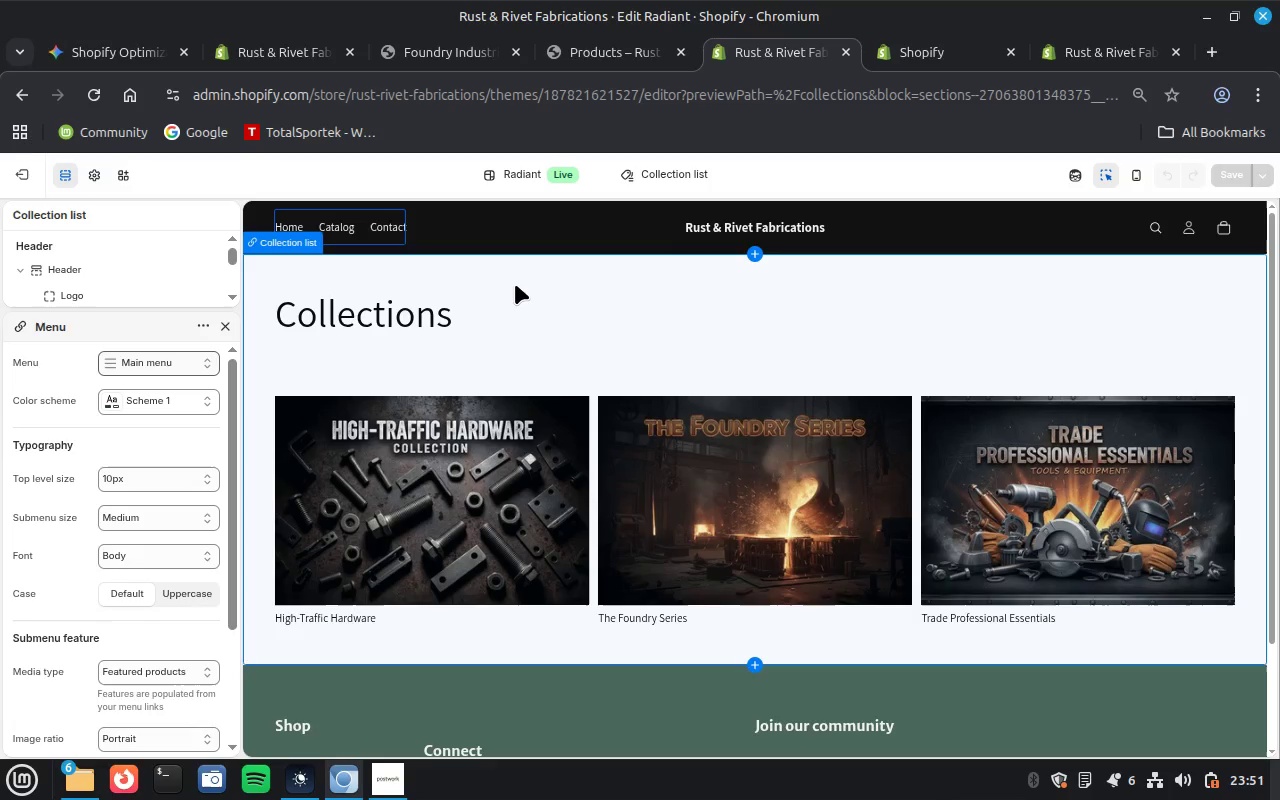 
left_click([274, 51])
 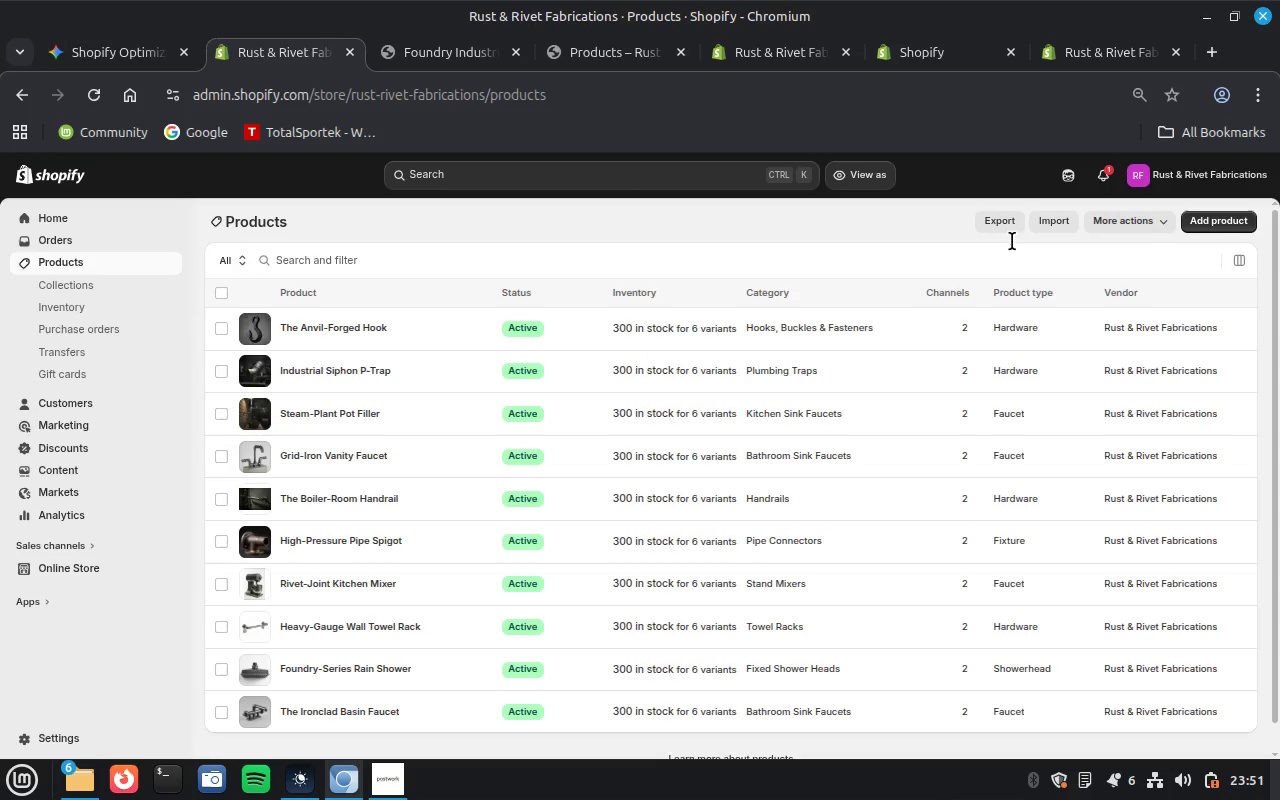 
left_click([1006, 223])
 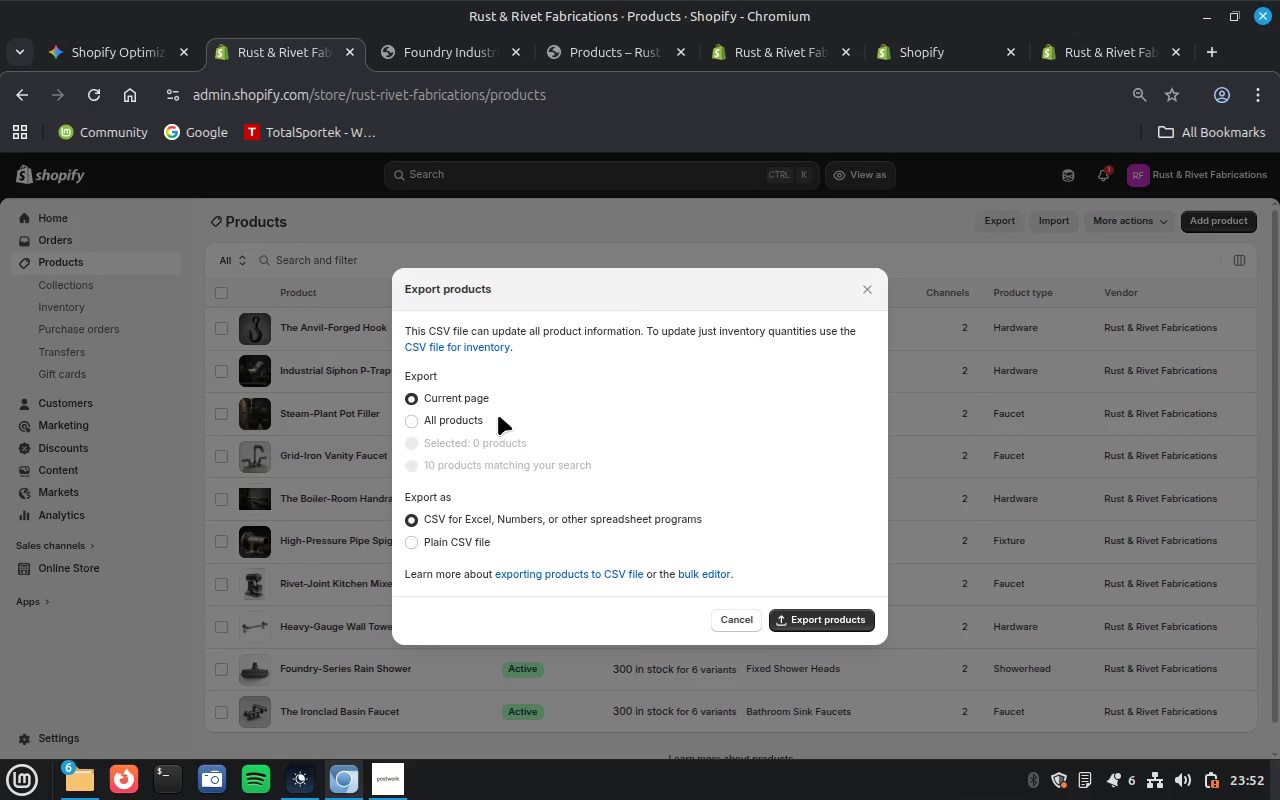 
left_click([454, 417])
 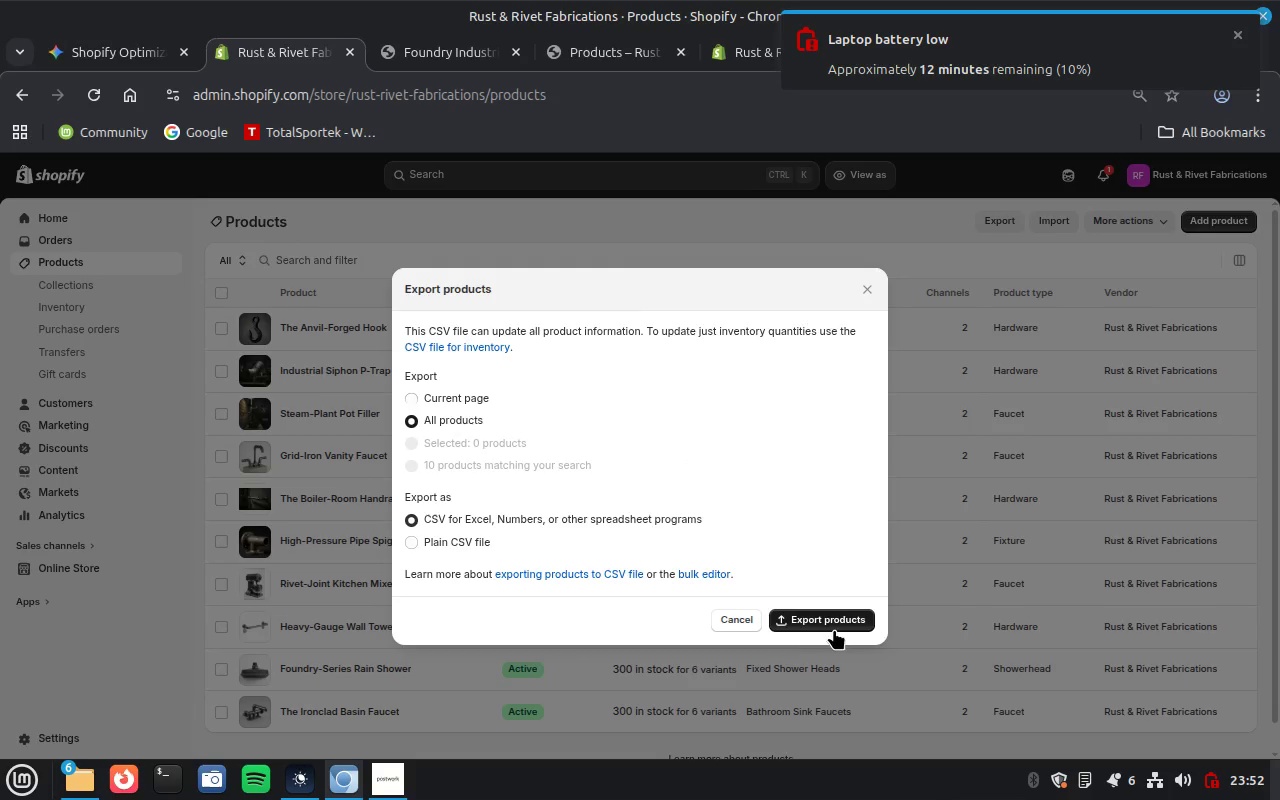 
left_click([833, 623])
 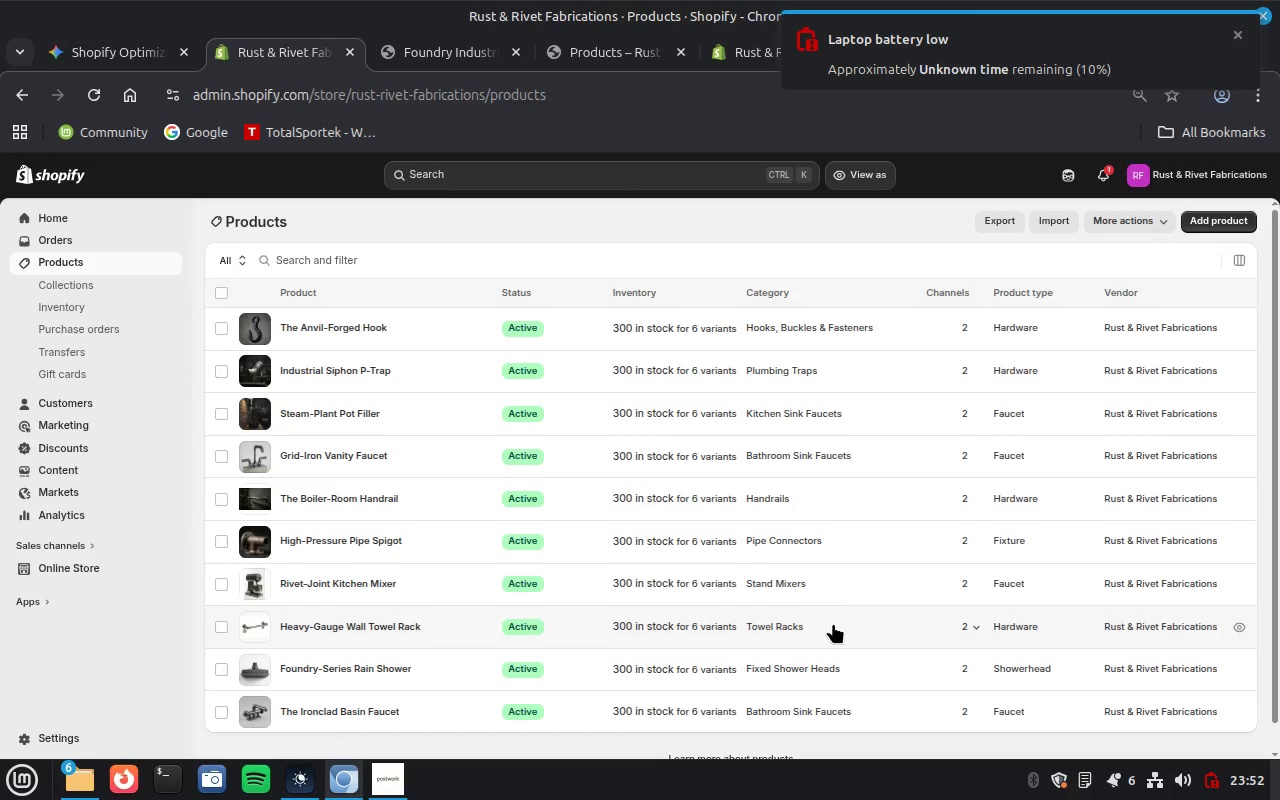 
wait(41.03)
 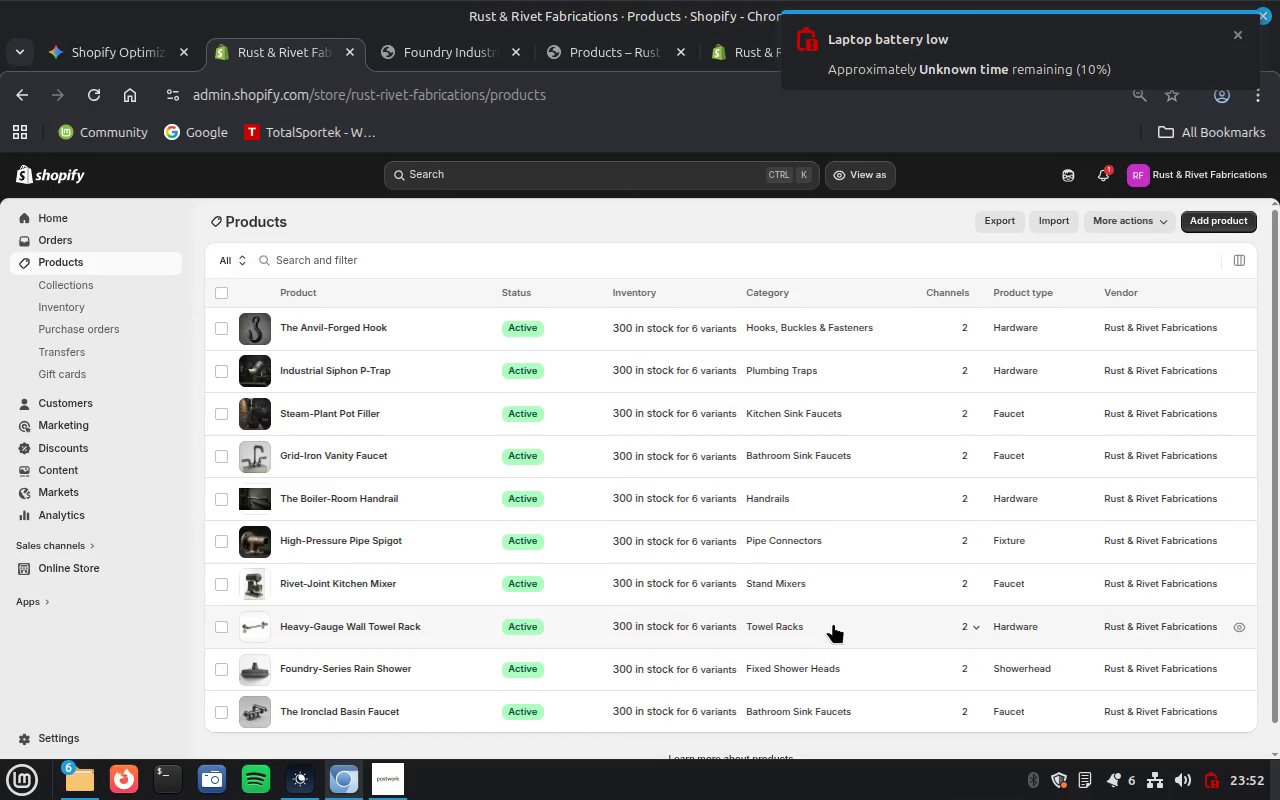 
left_click([221, 774])
 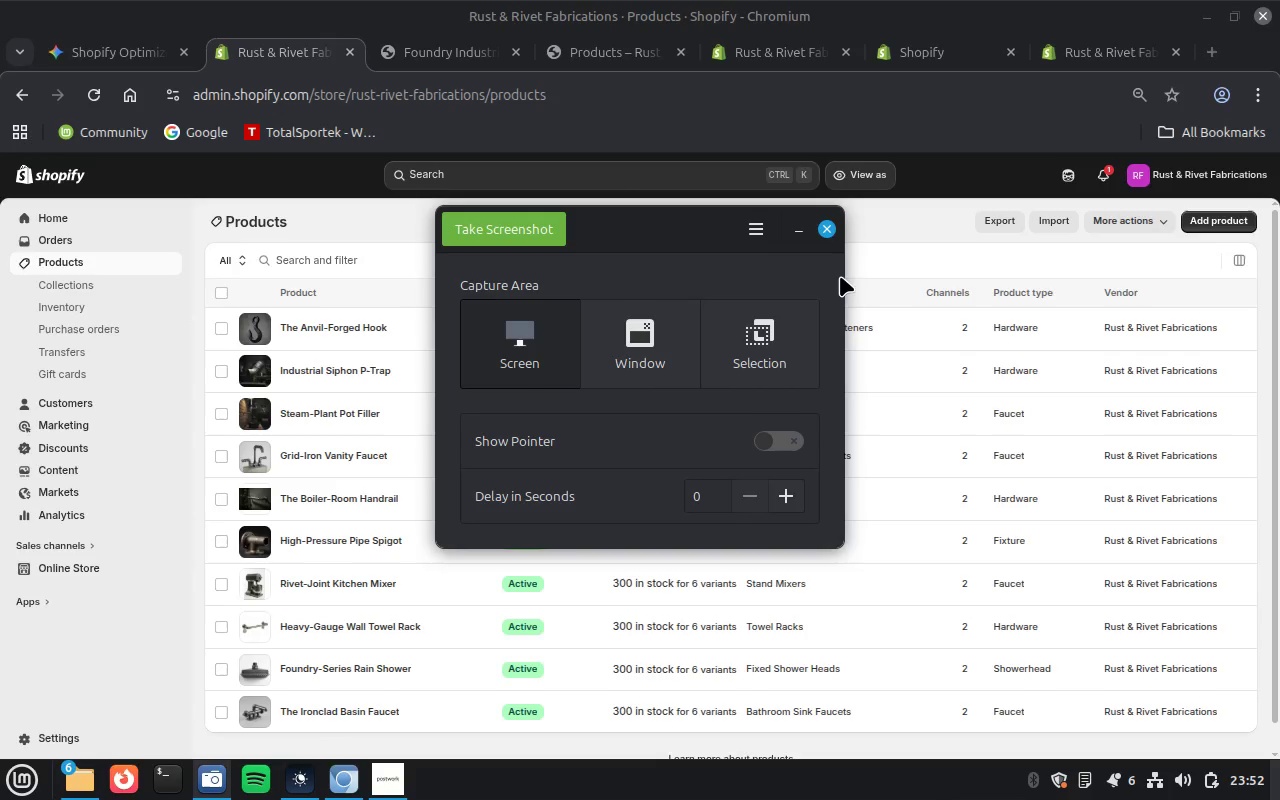 
left_click([653, 336])
 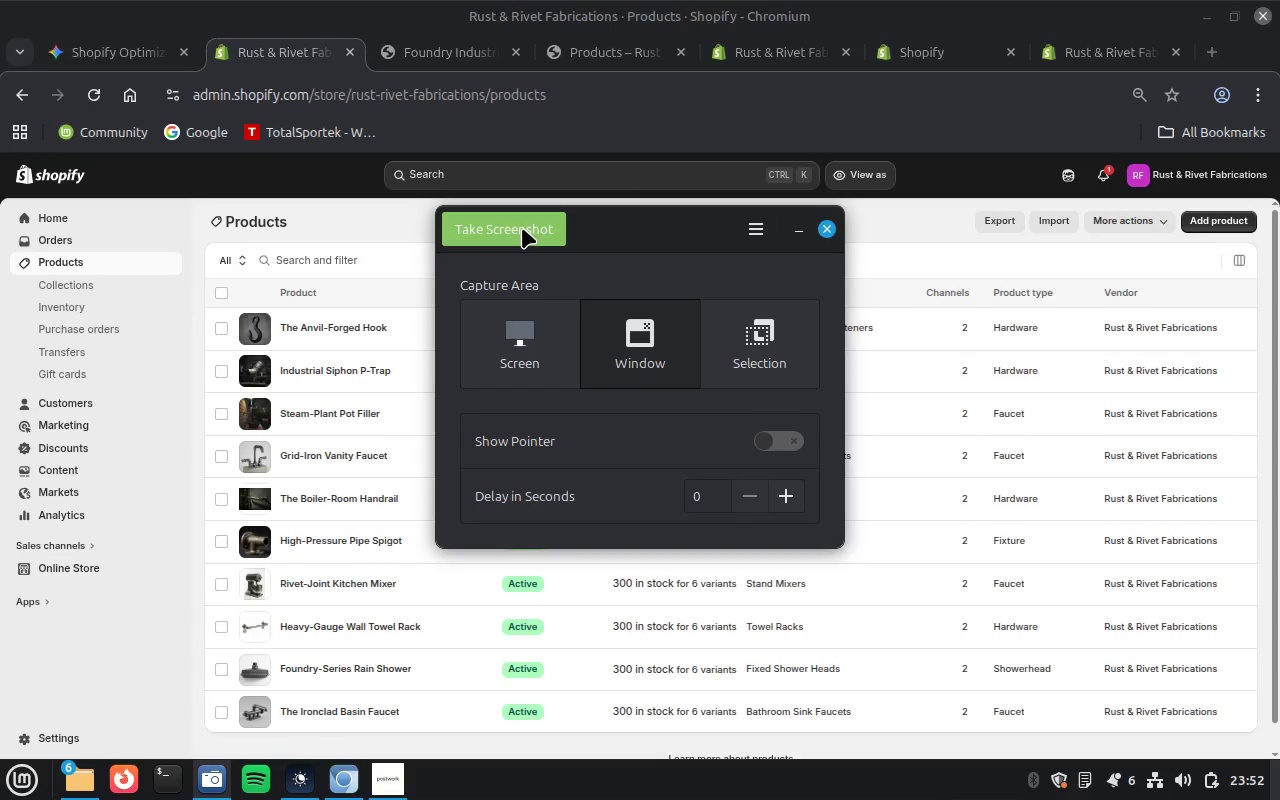 
left_click([522, 228])
 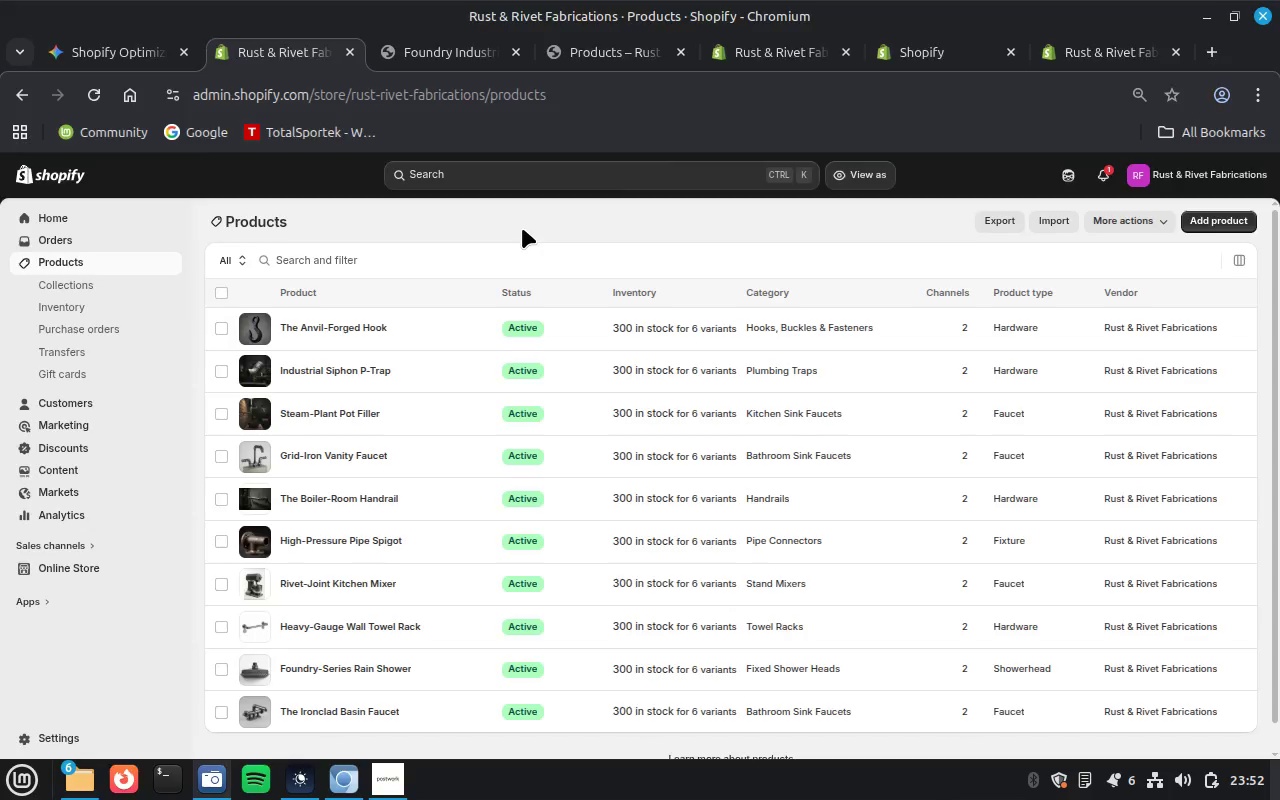 
hold_key(key=ShiftLeft, duration=0.86)
 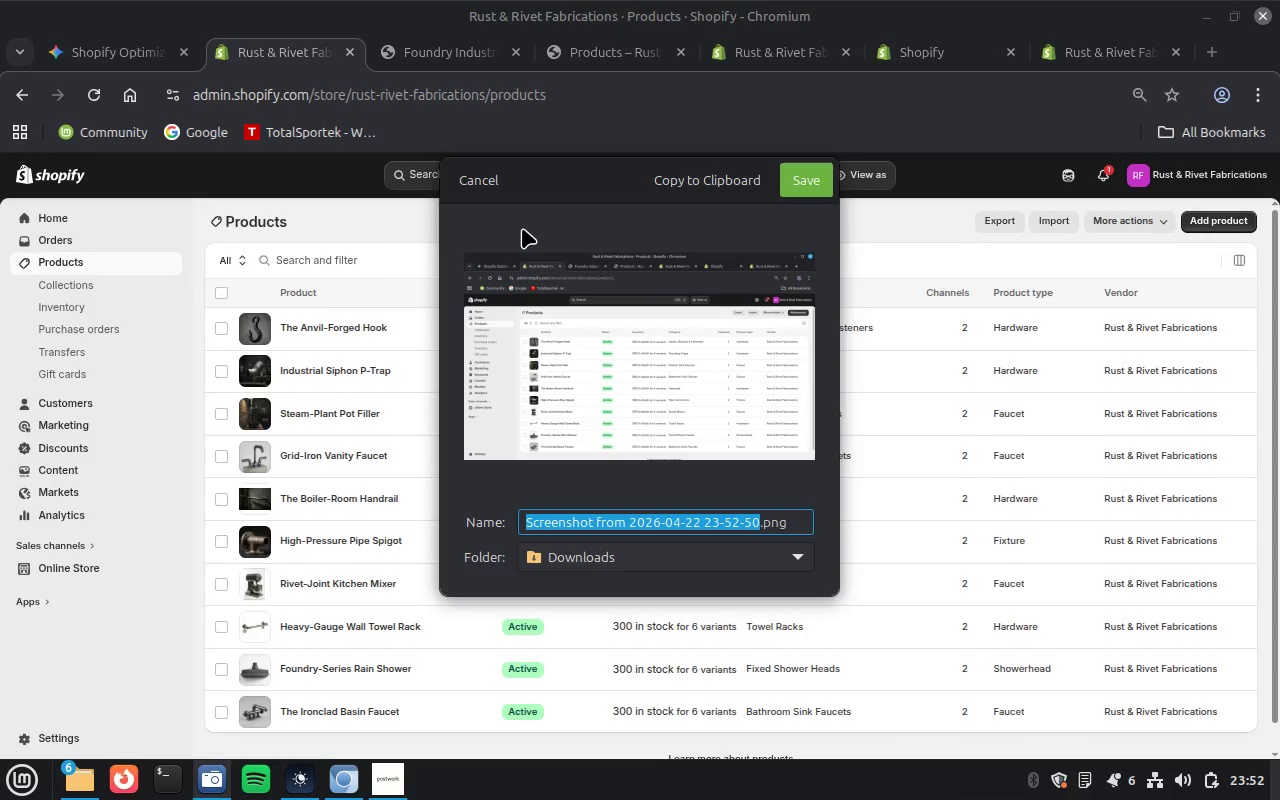 
type(Products List)
 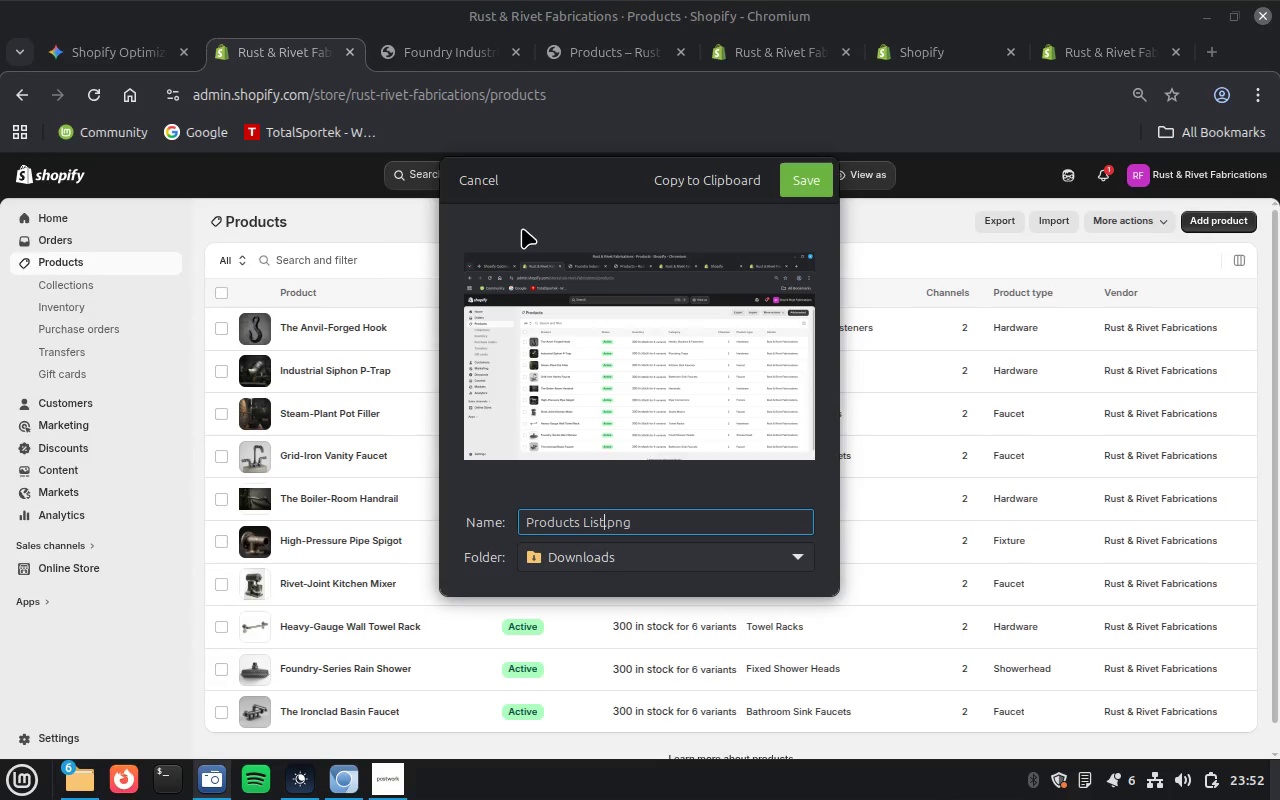 
key(Enter)
 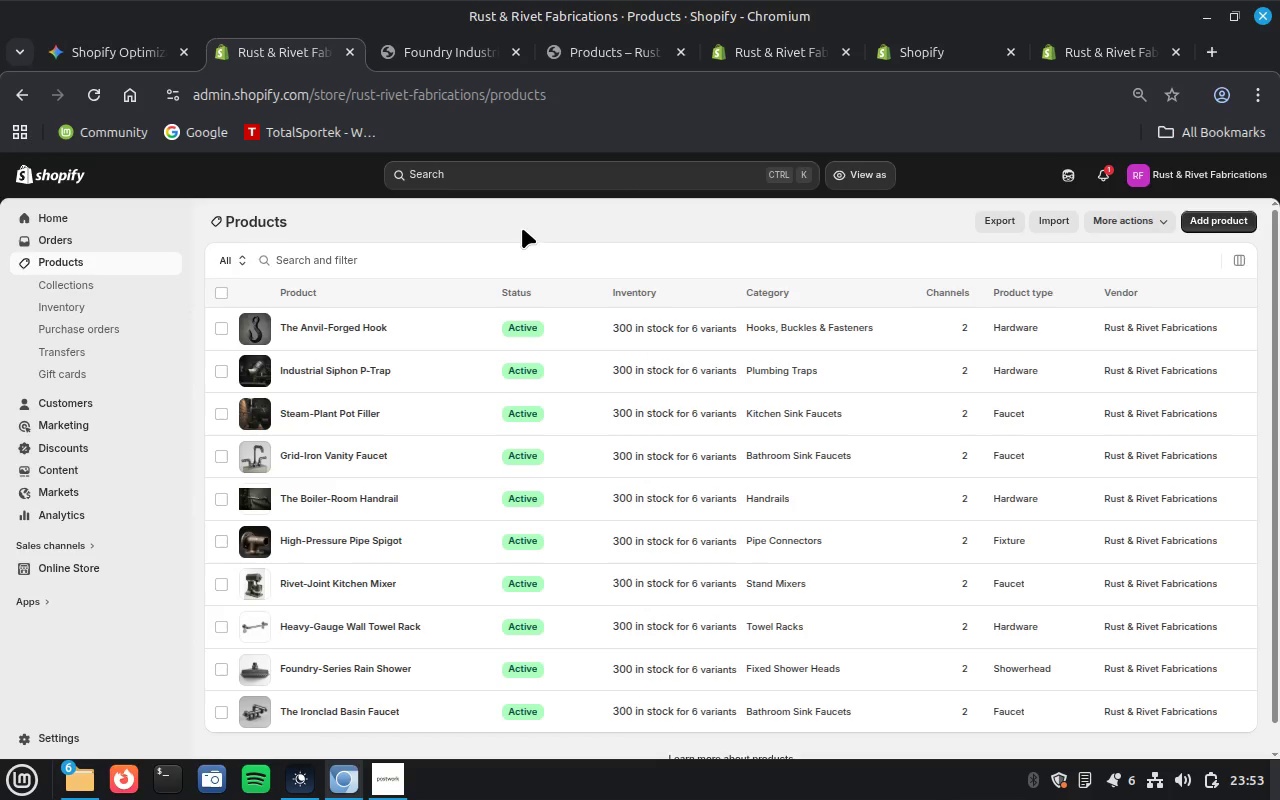 
wait(23.46)
 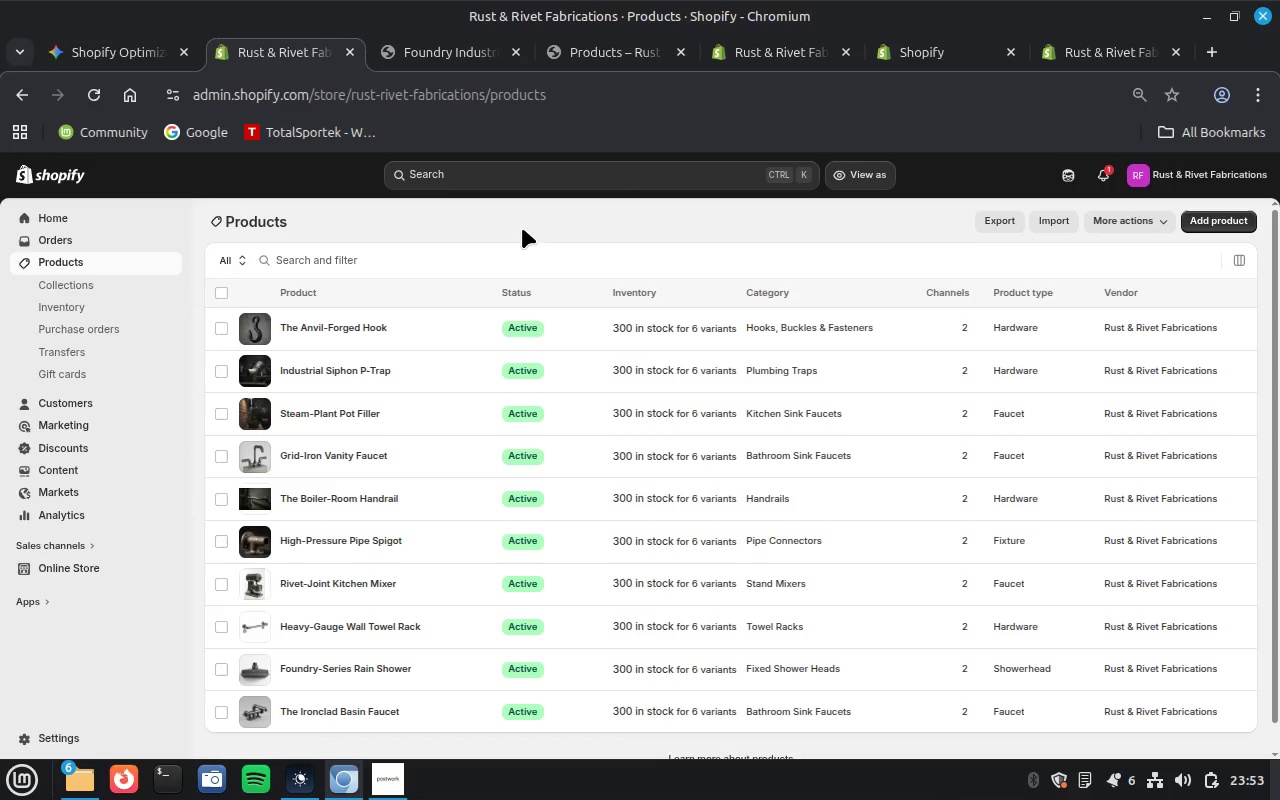 
left_click([1214, 55])
 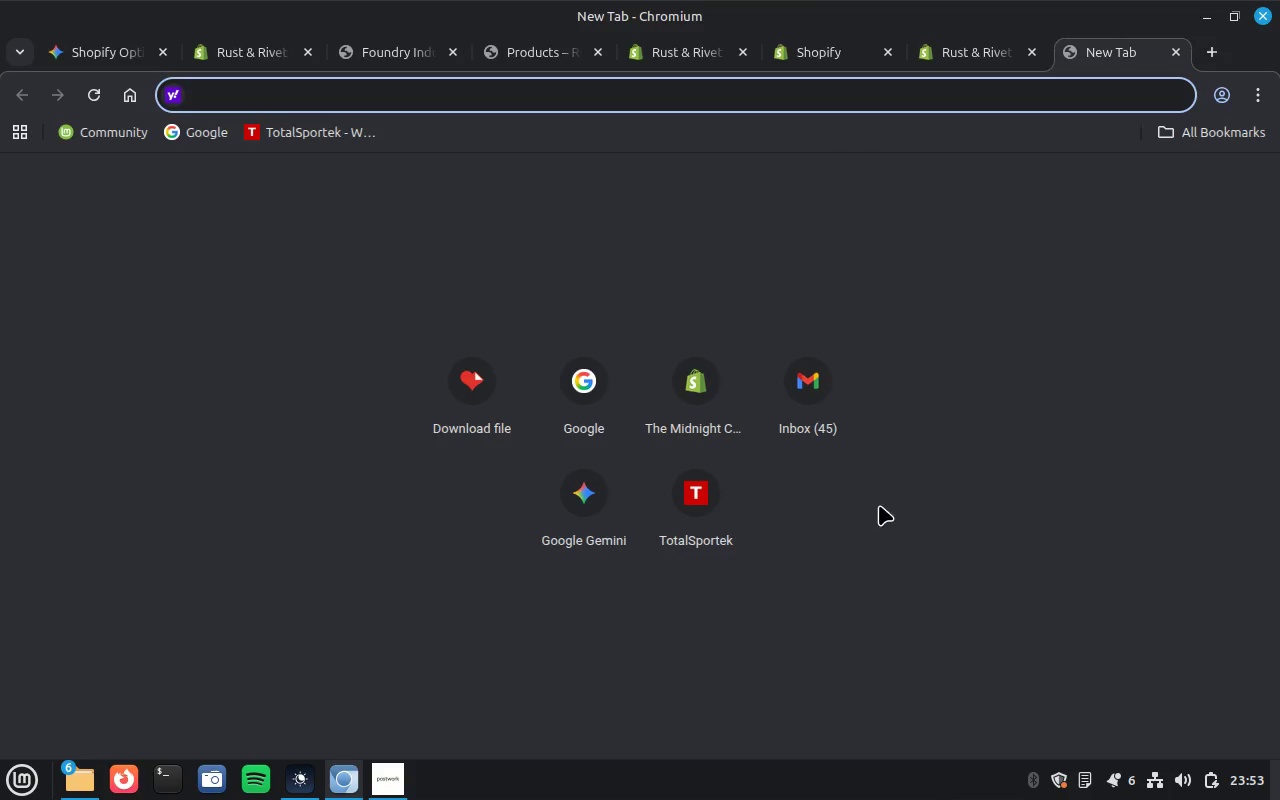 
left_click([805, 401])
 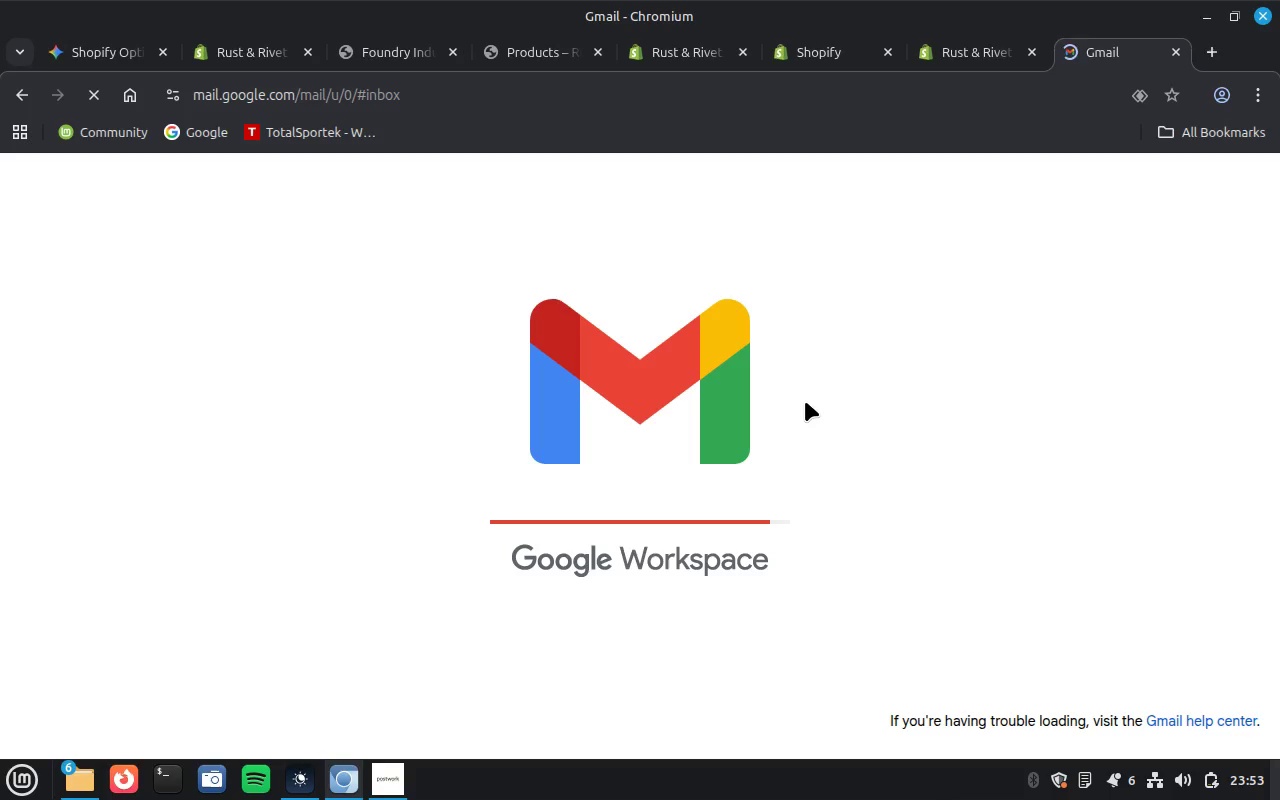 
wait(18.01)
 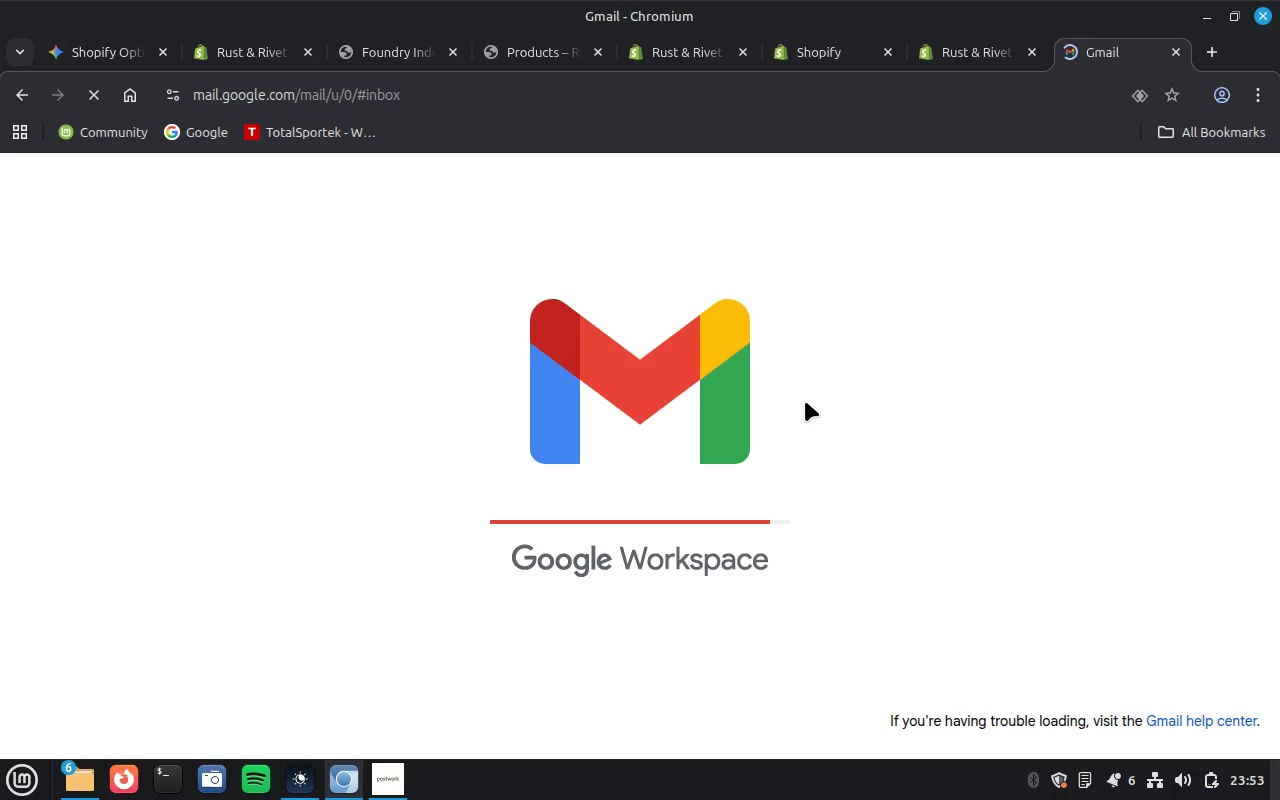 
left_click([714, 318])
 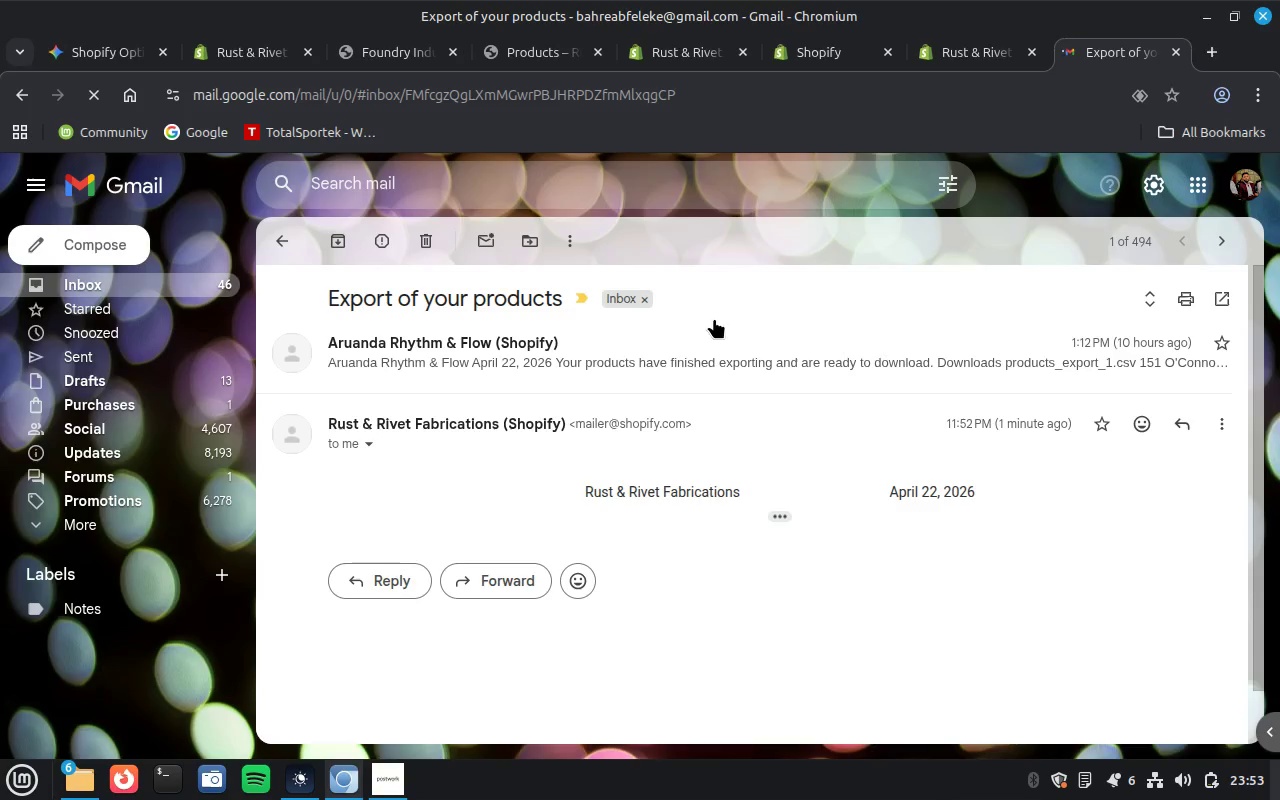 
wait(11.21)
 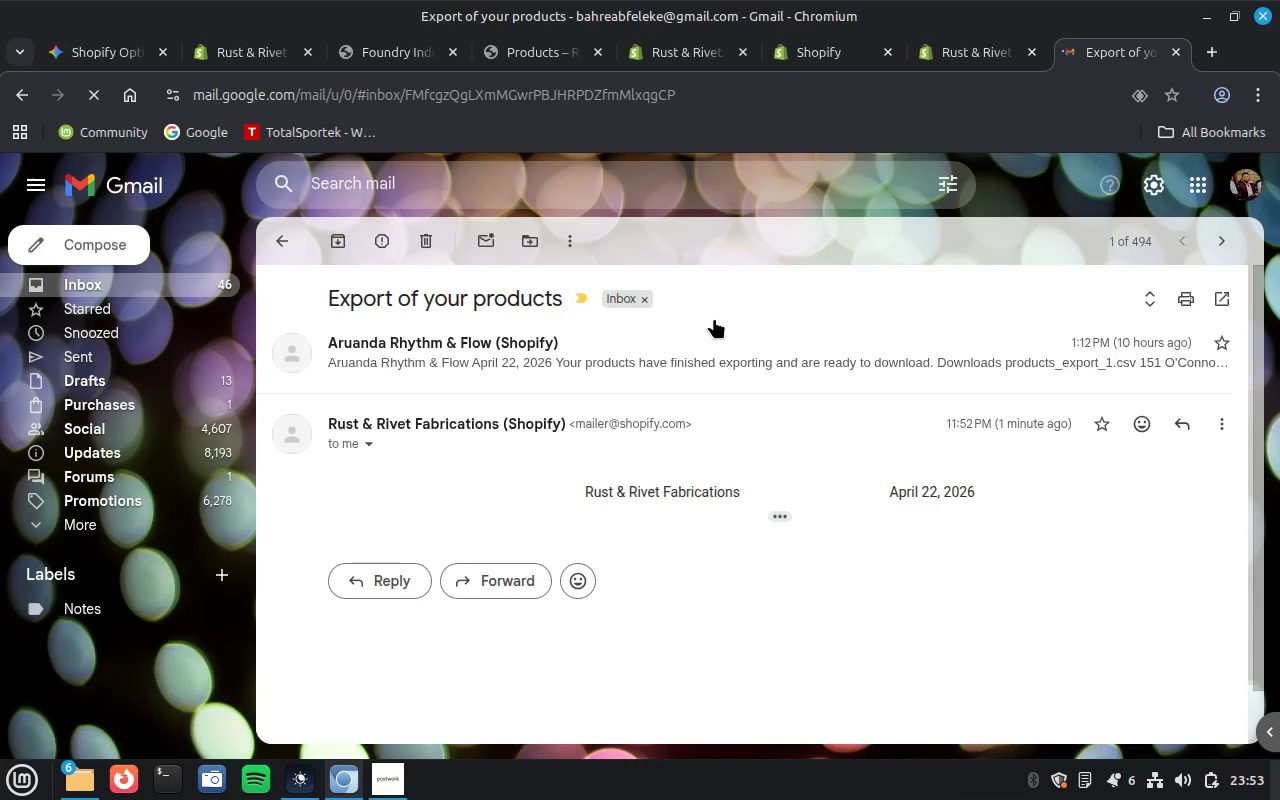 
left_click([787, 508])
 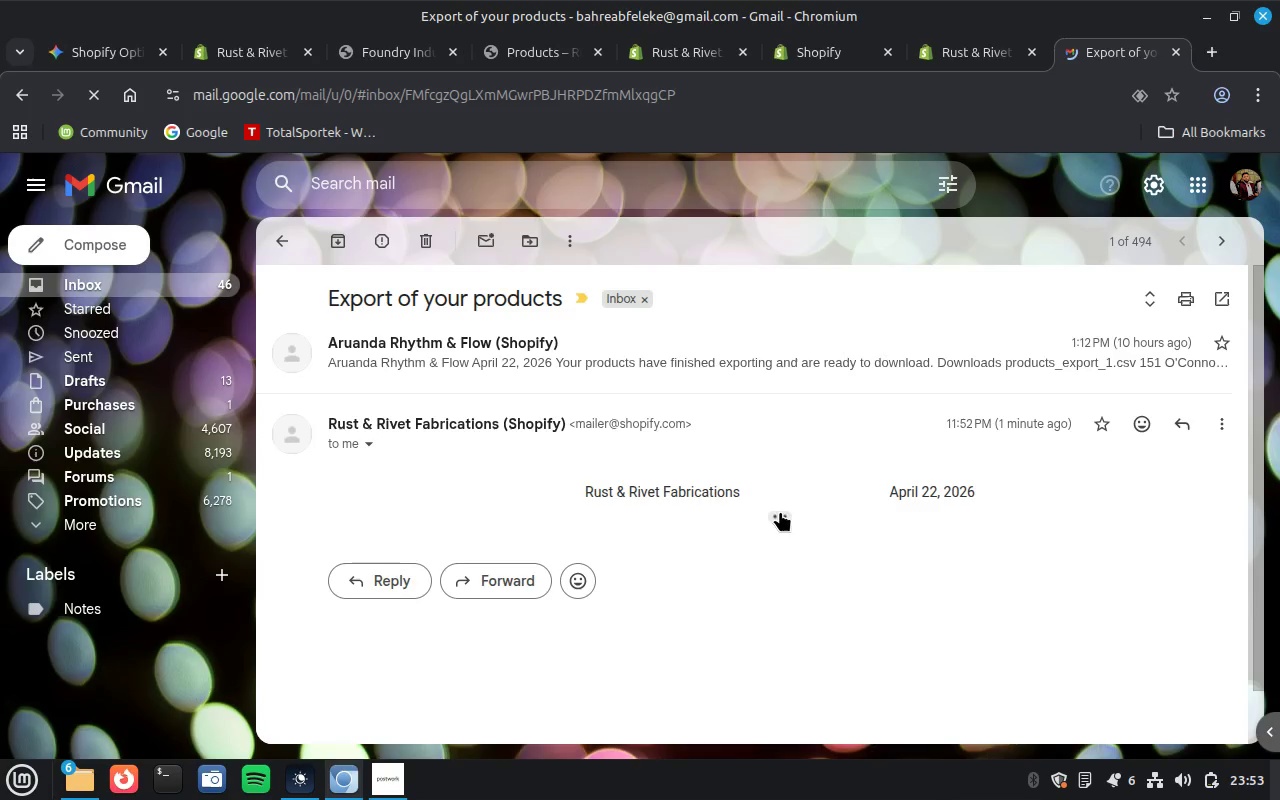 
left_click([780, 511])
 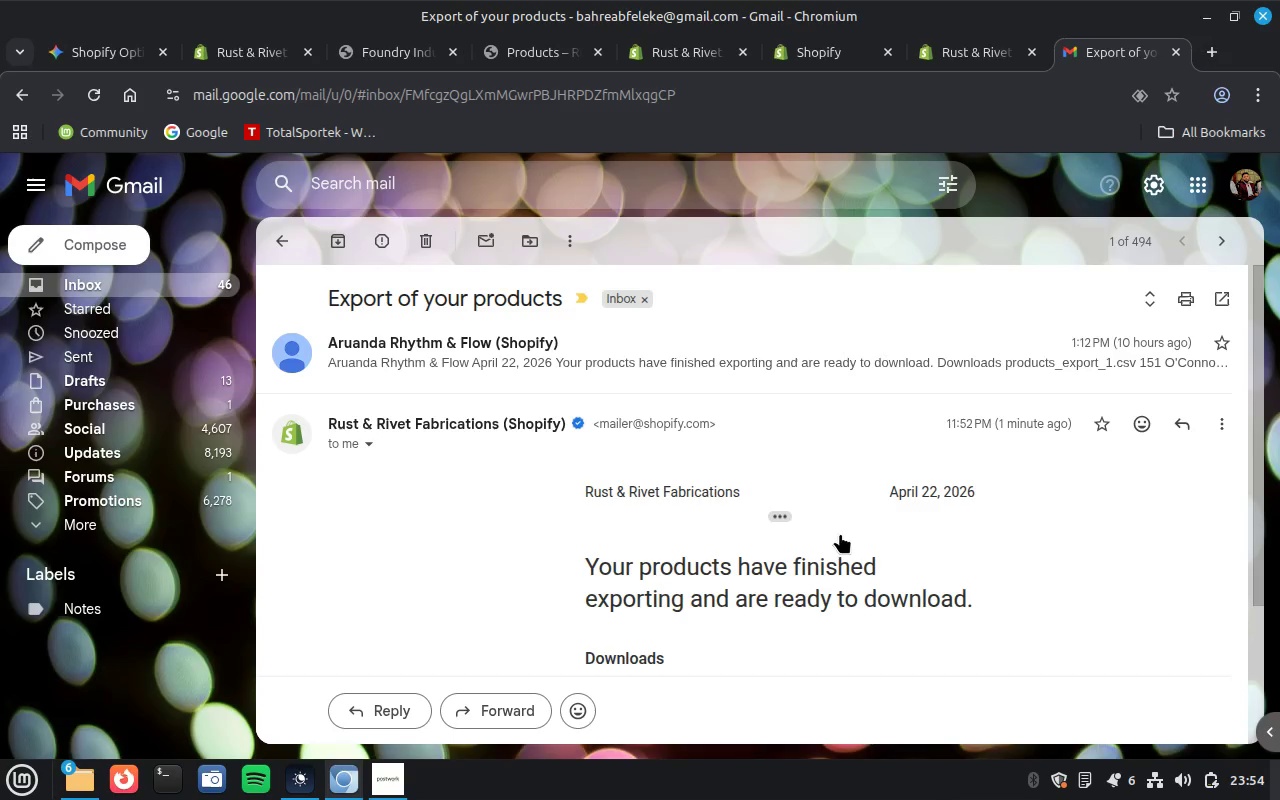 
scroll: coordinate [888, 554], scroll_direction: down, amount: 2.0
 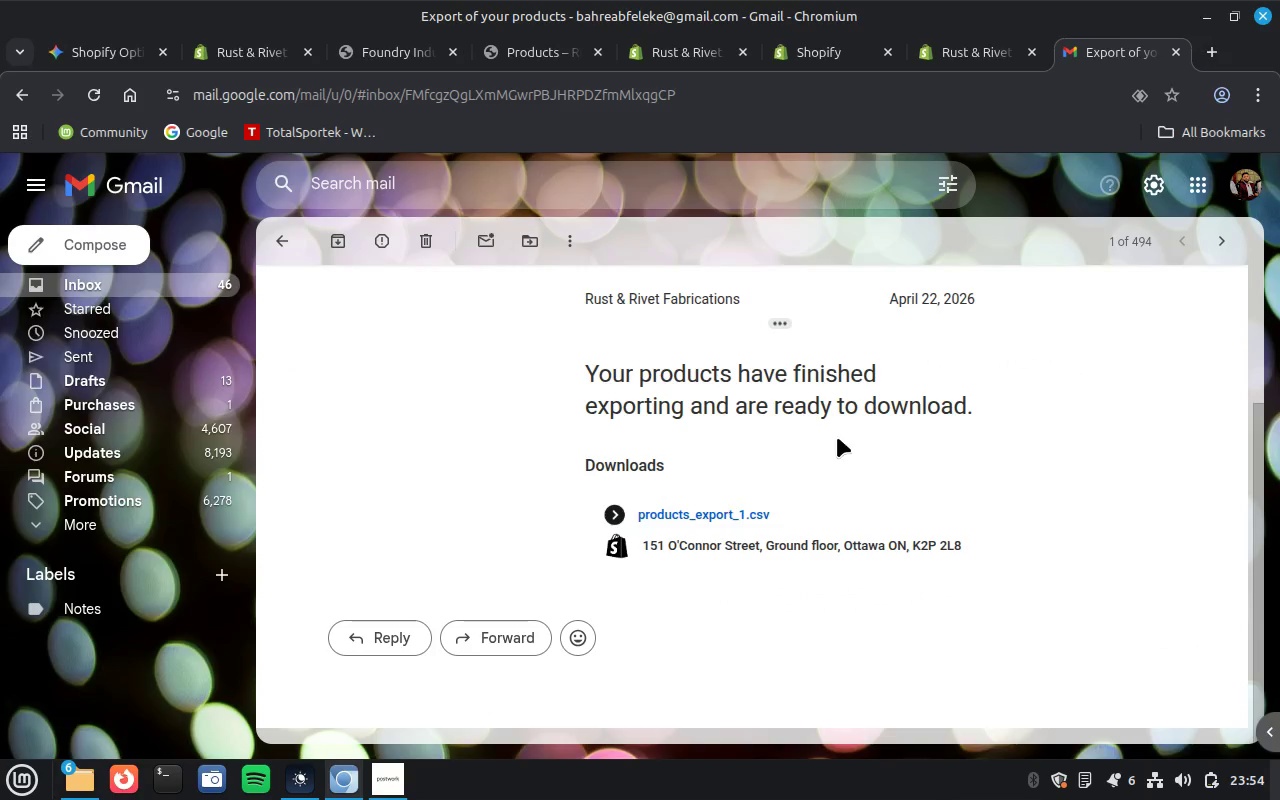 
scroll: coordinate [837, 437], scroll_direction: up, amount: 1.0
 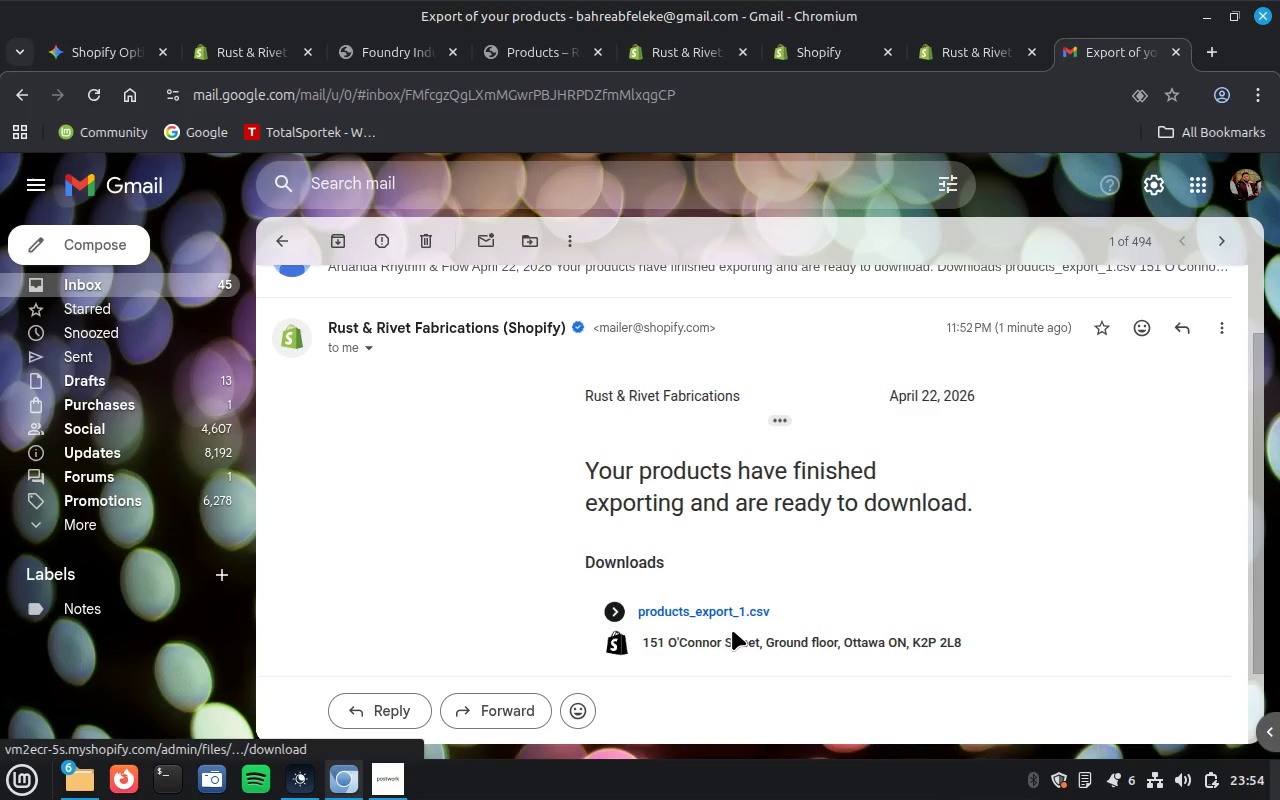 
left_click([740, 611])
 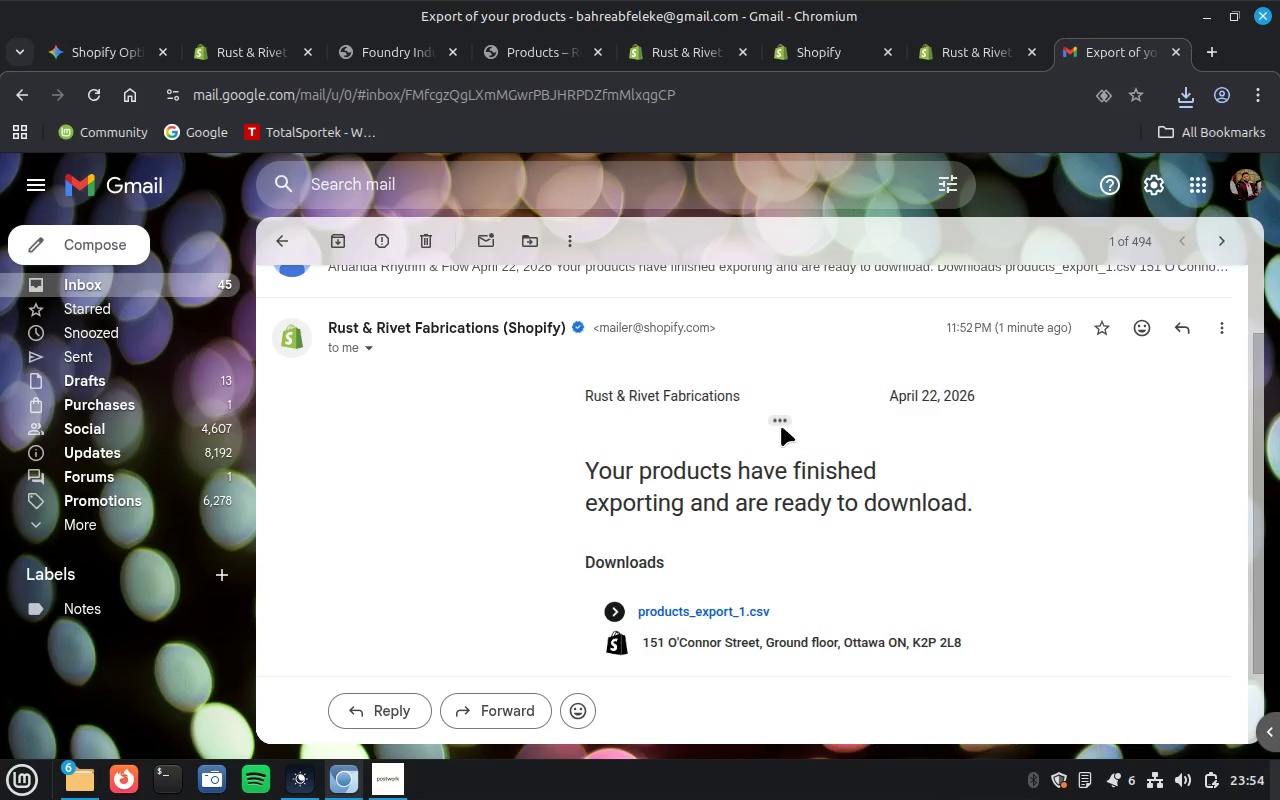 
wait(31.73)
 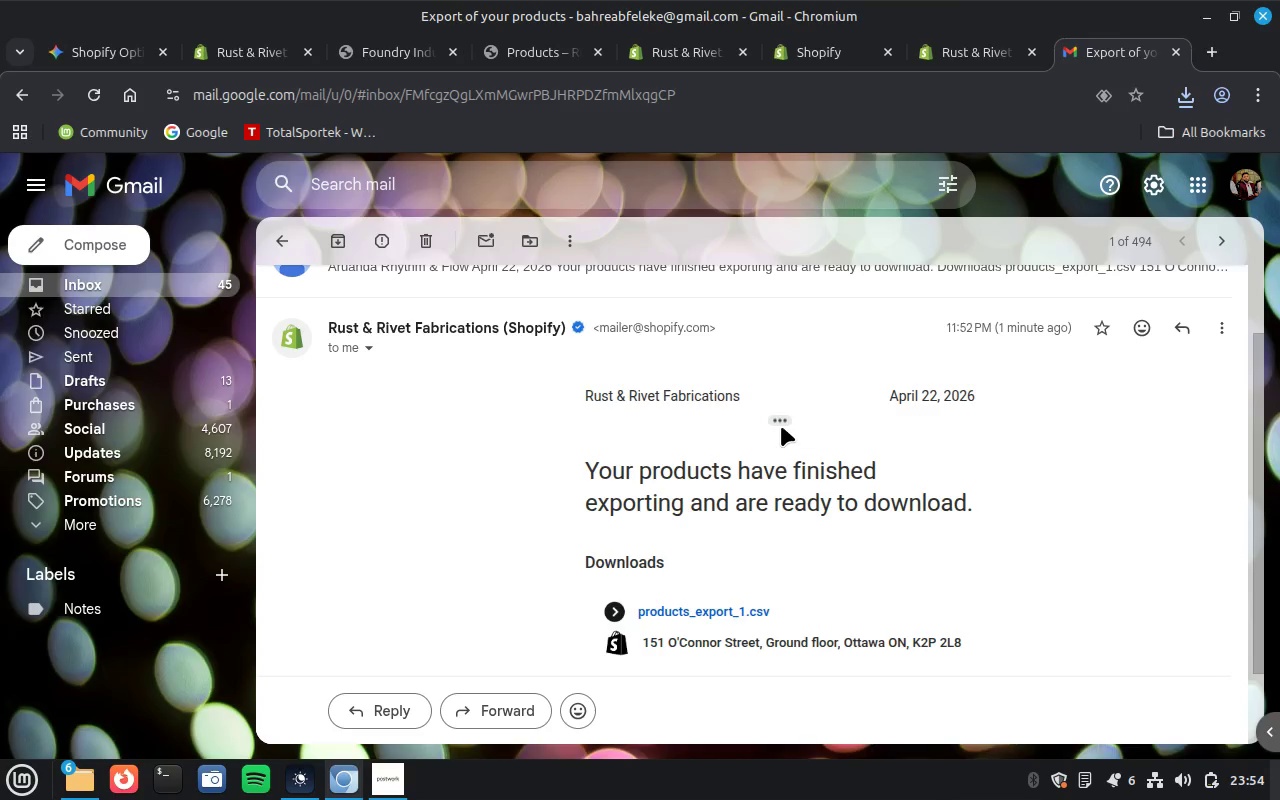 
left_click([401, 786])